 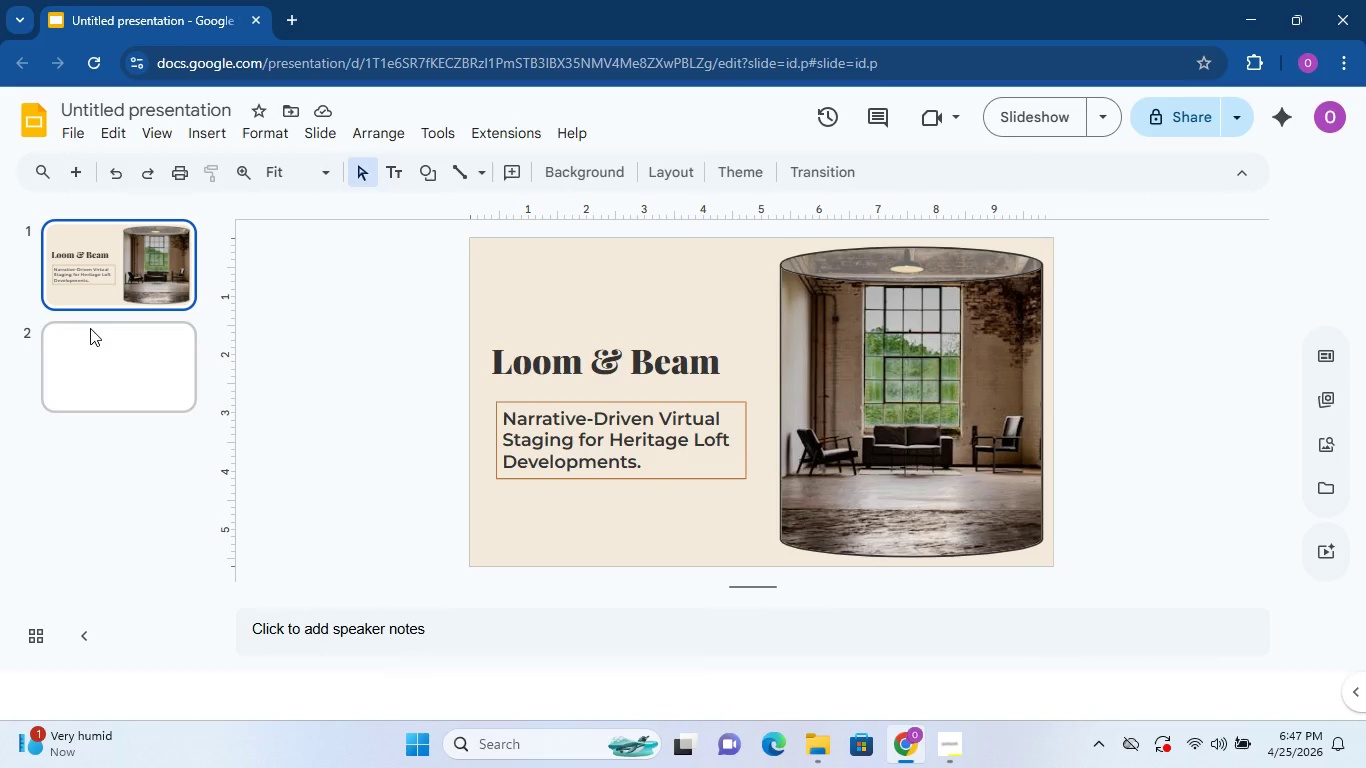 
left_click([90, 328])
 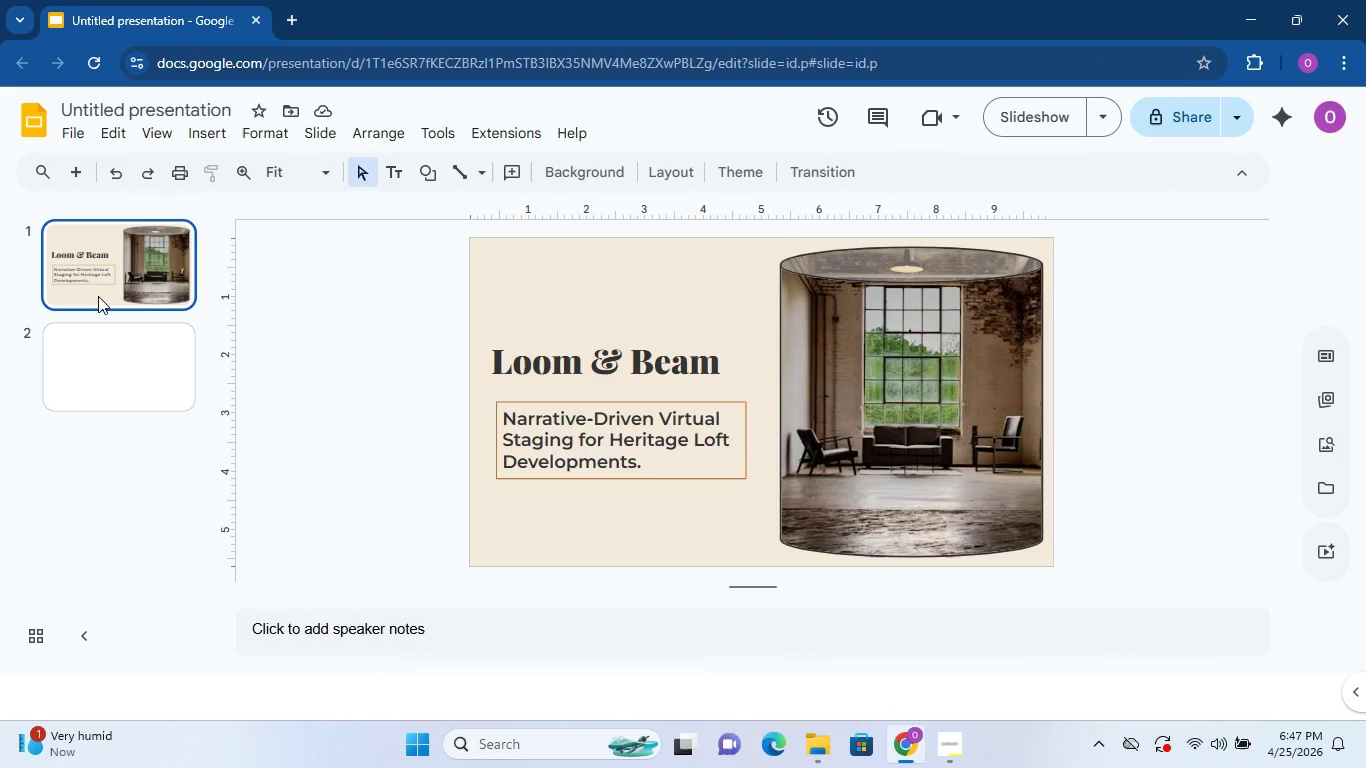 
wait(8.17)
 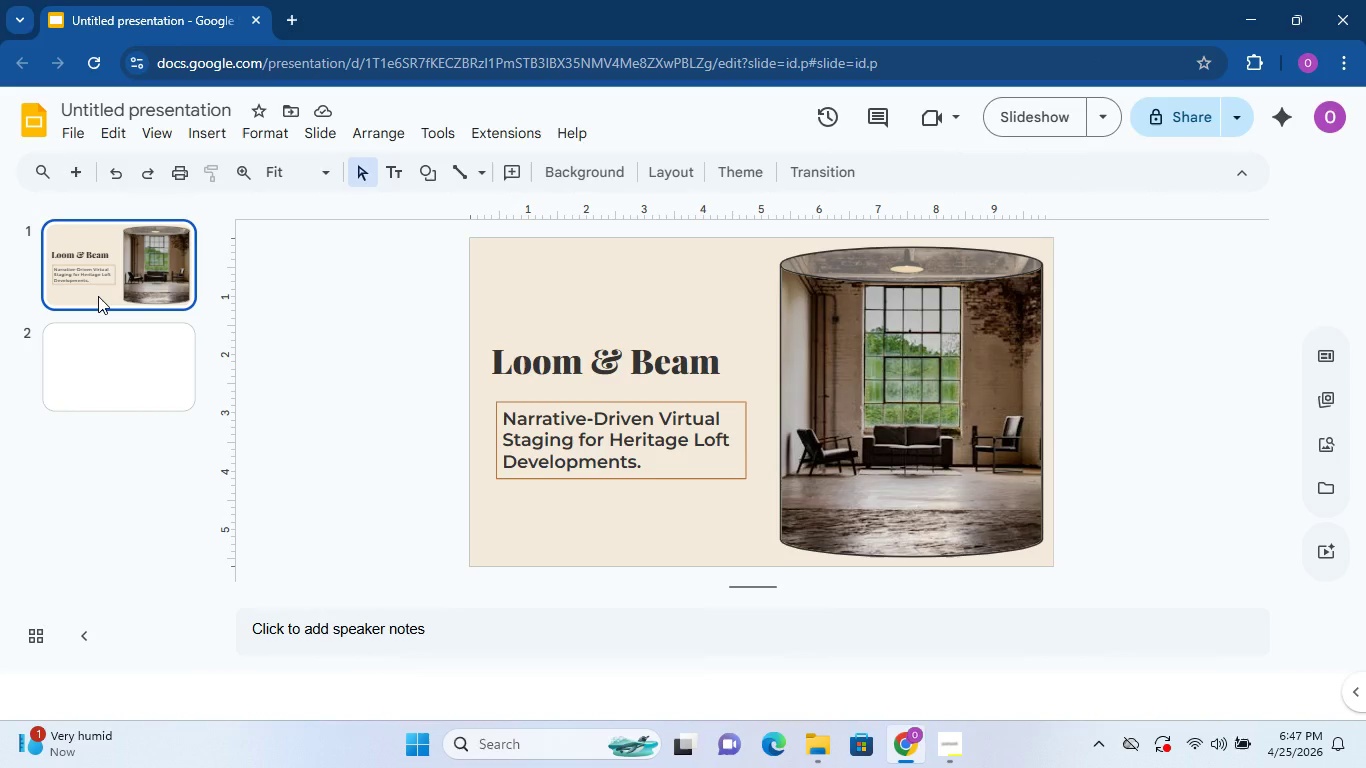 
left_click([599, 176])
 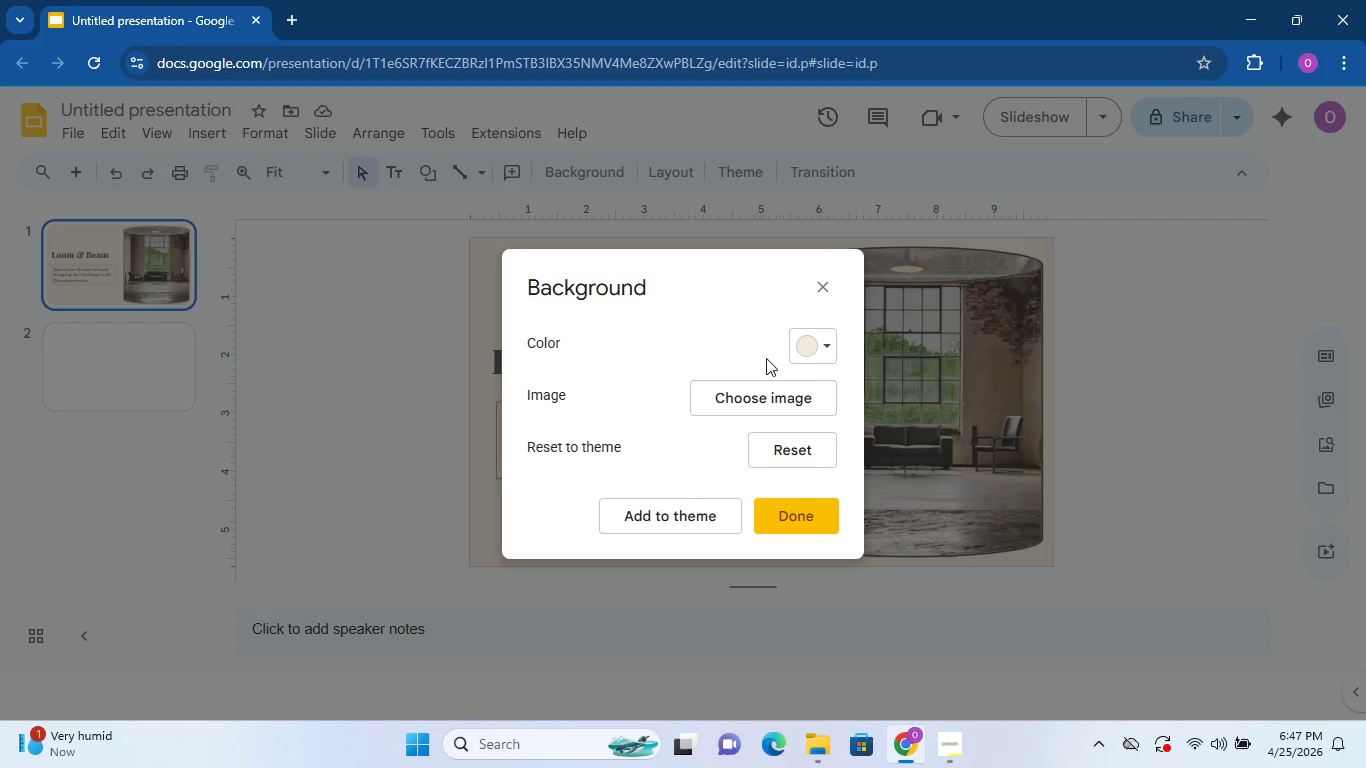 
left_click([817, 353])
 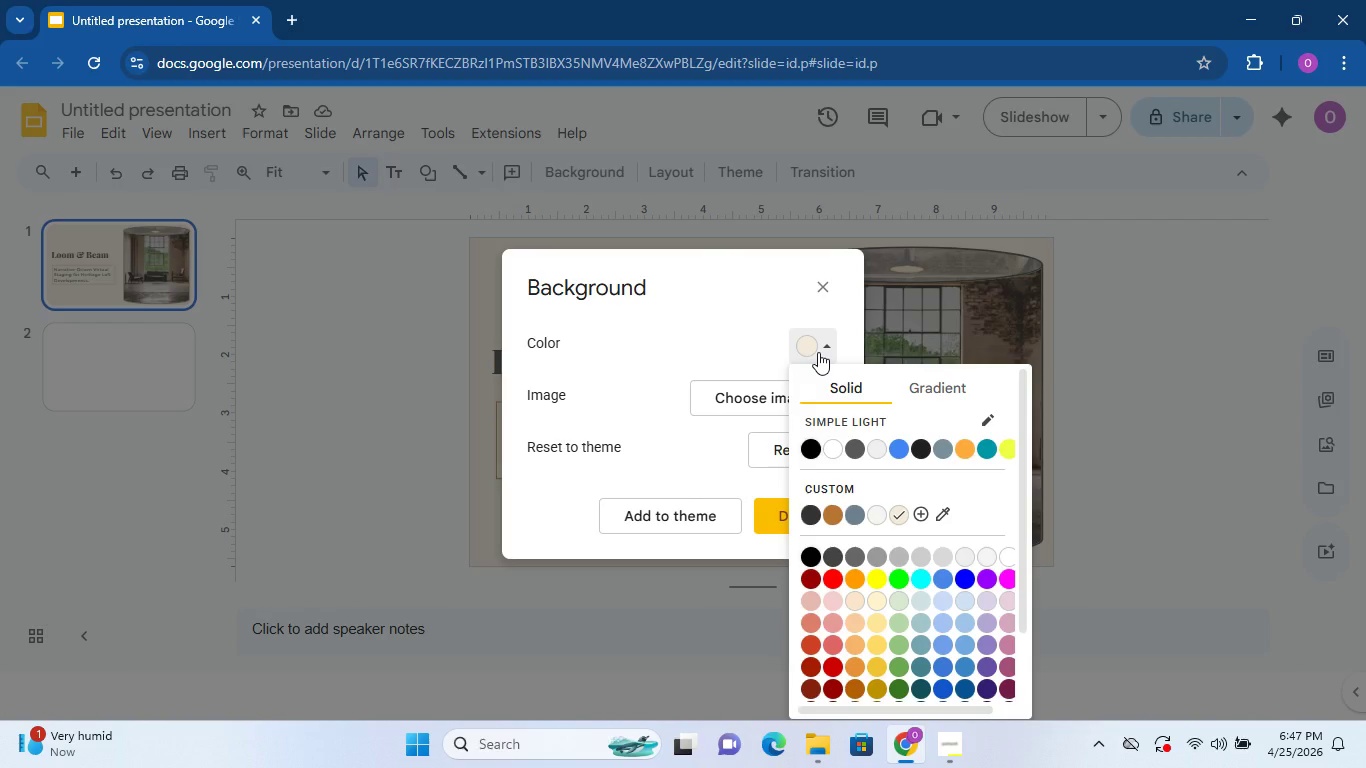 
left_click([467, 347])
 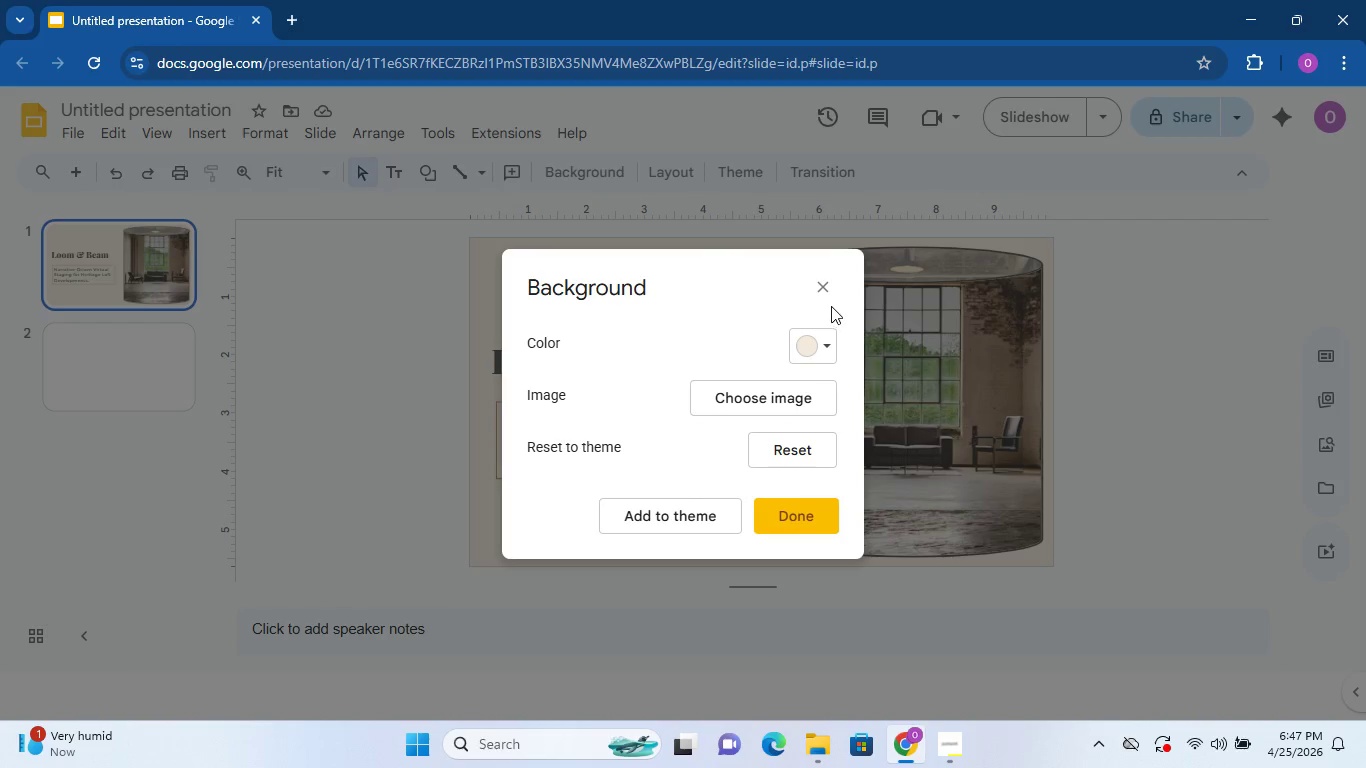 
left_click([826, 284])
 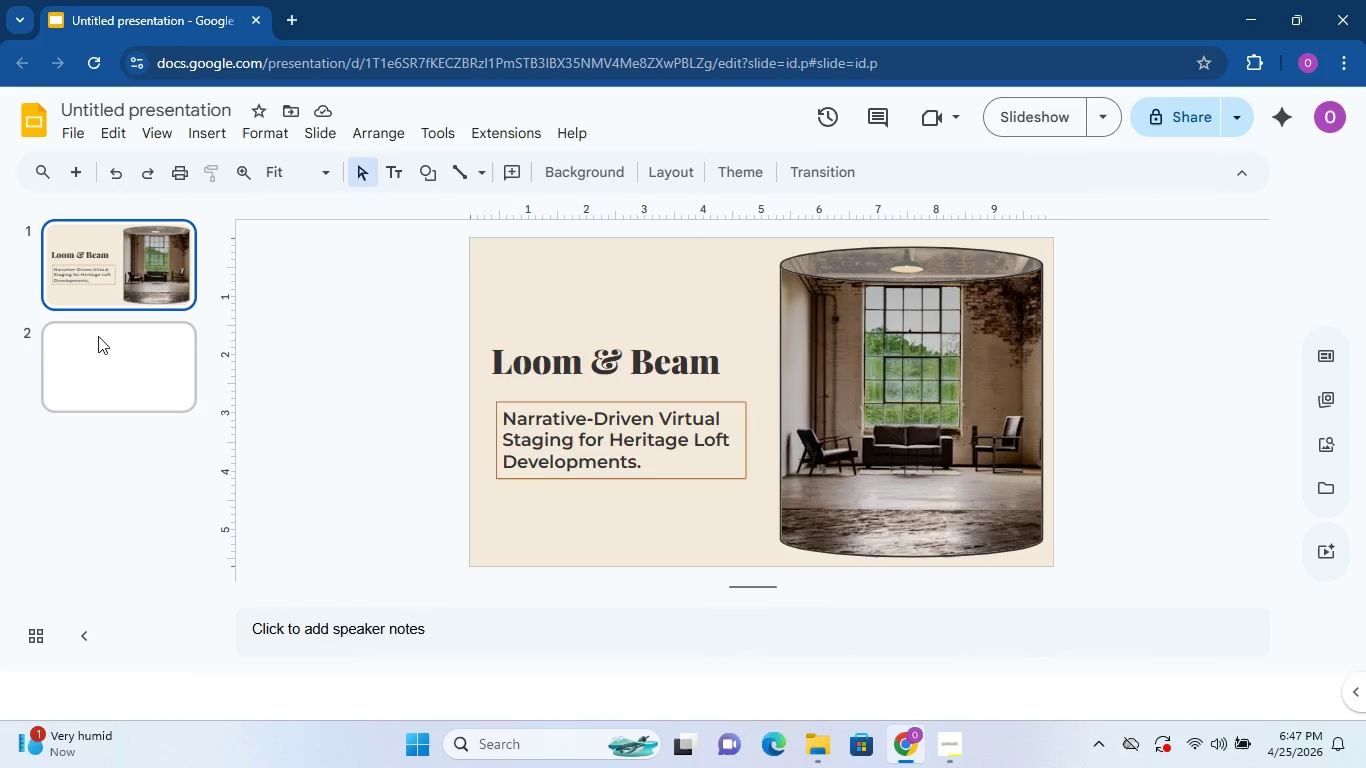 
left_click([108, 371])
 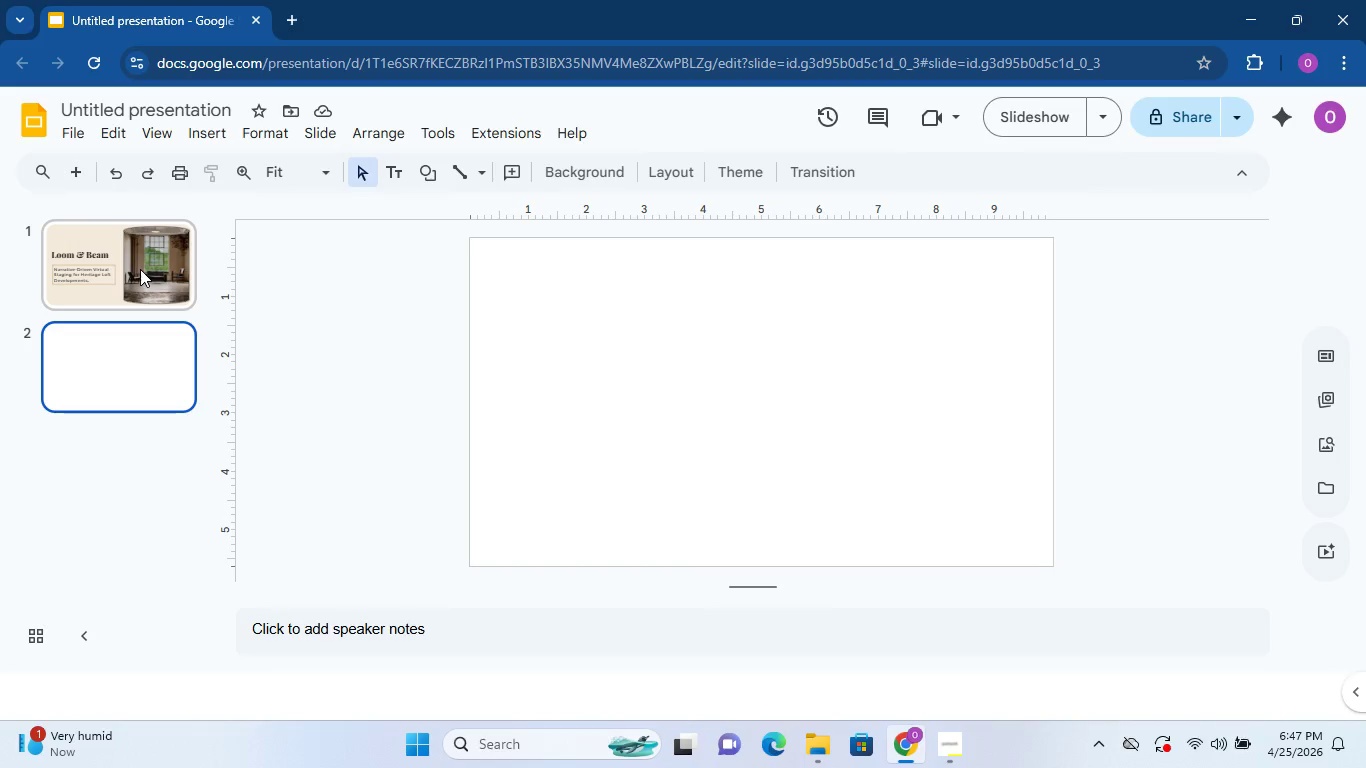 
wait(28.98)
 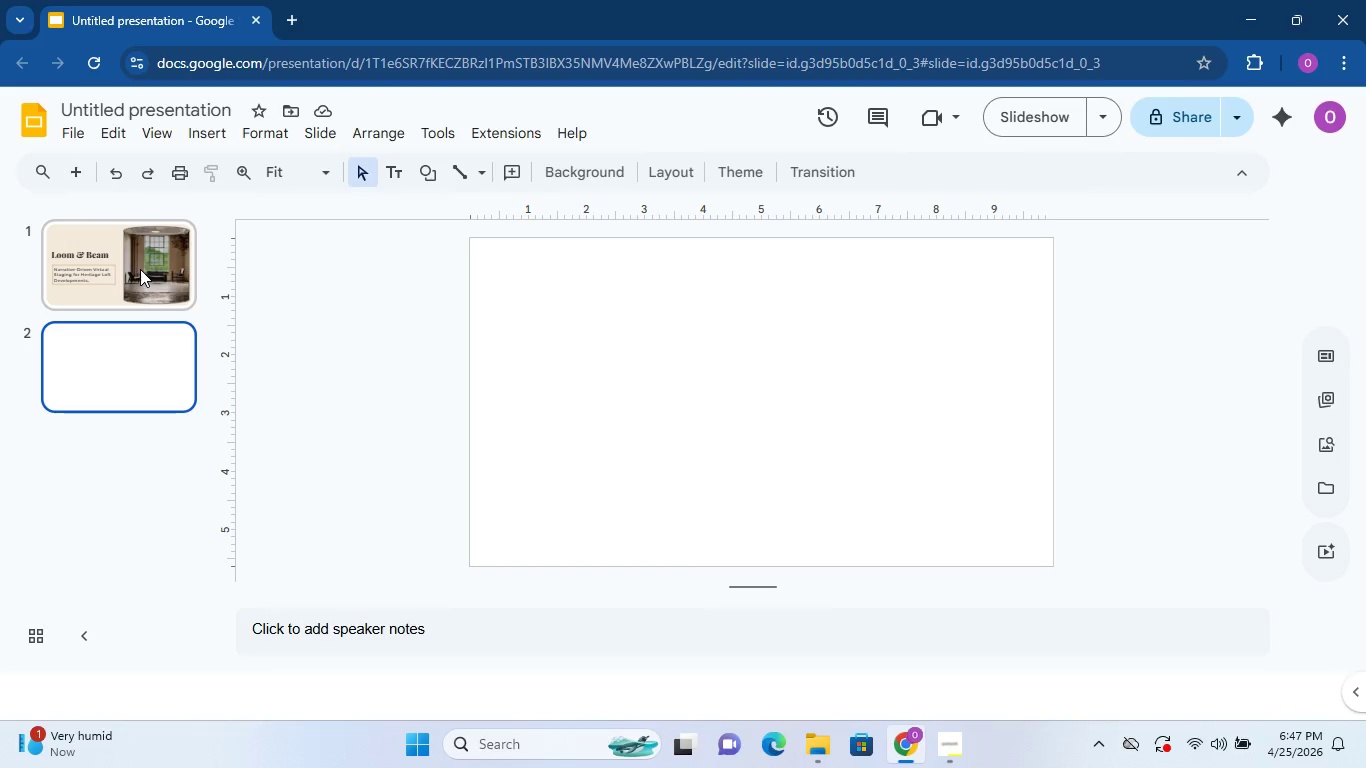 
left_click([396, 168])
 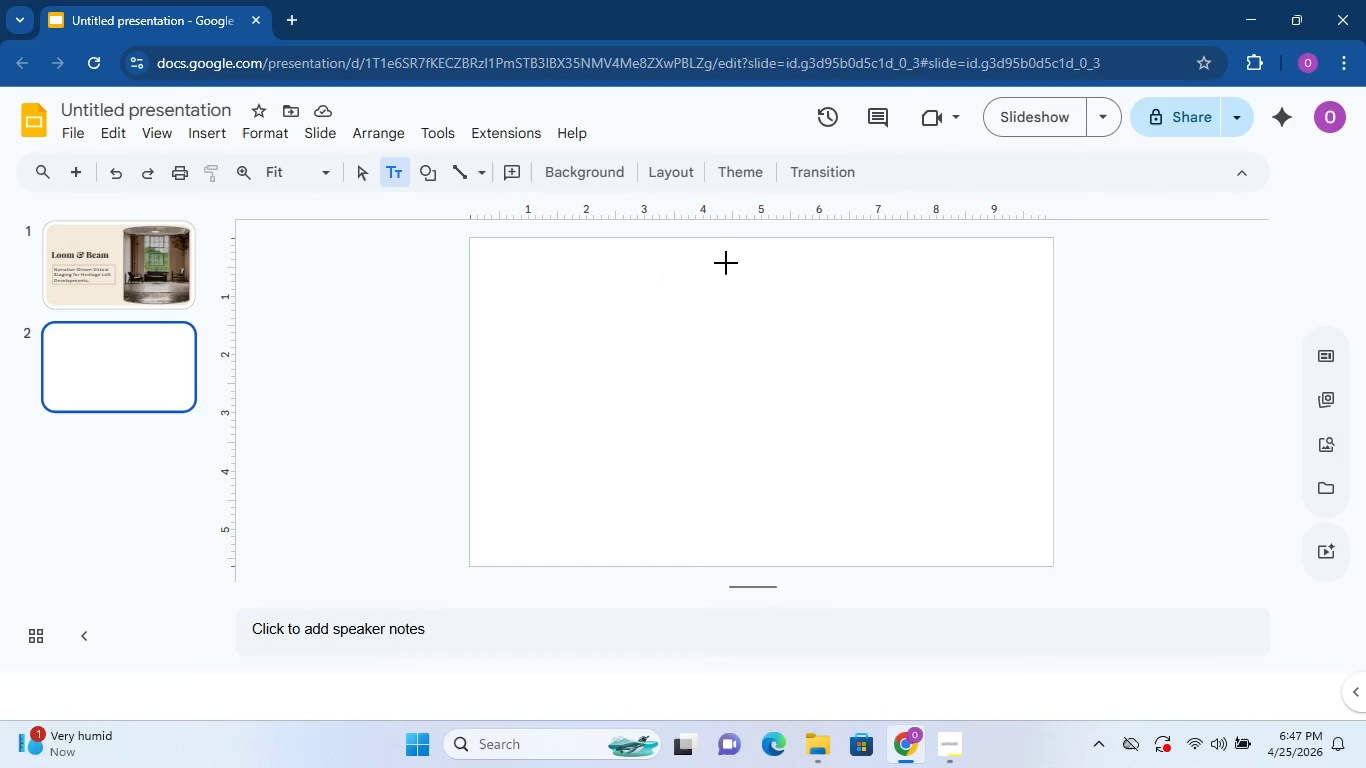 
left_click([718, 262])
 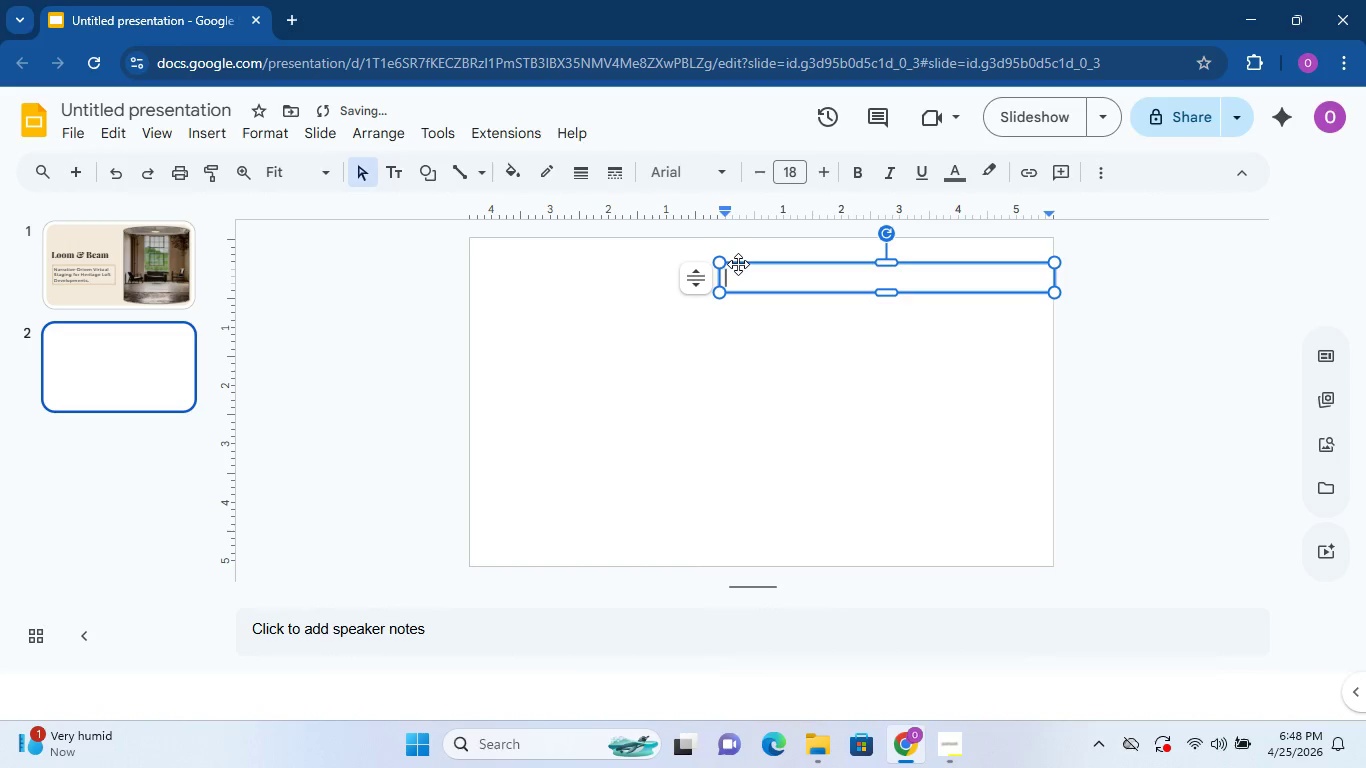 
type(Honoring the Structurwe,)
key(Backspace)
key(Backspace)
 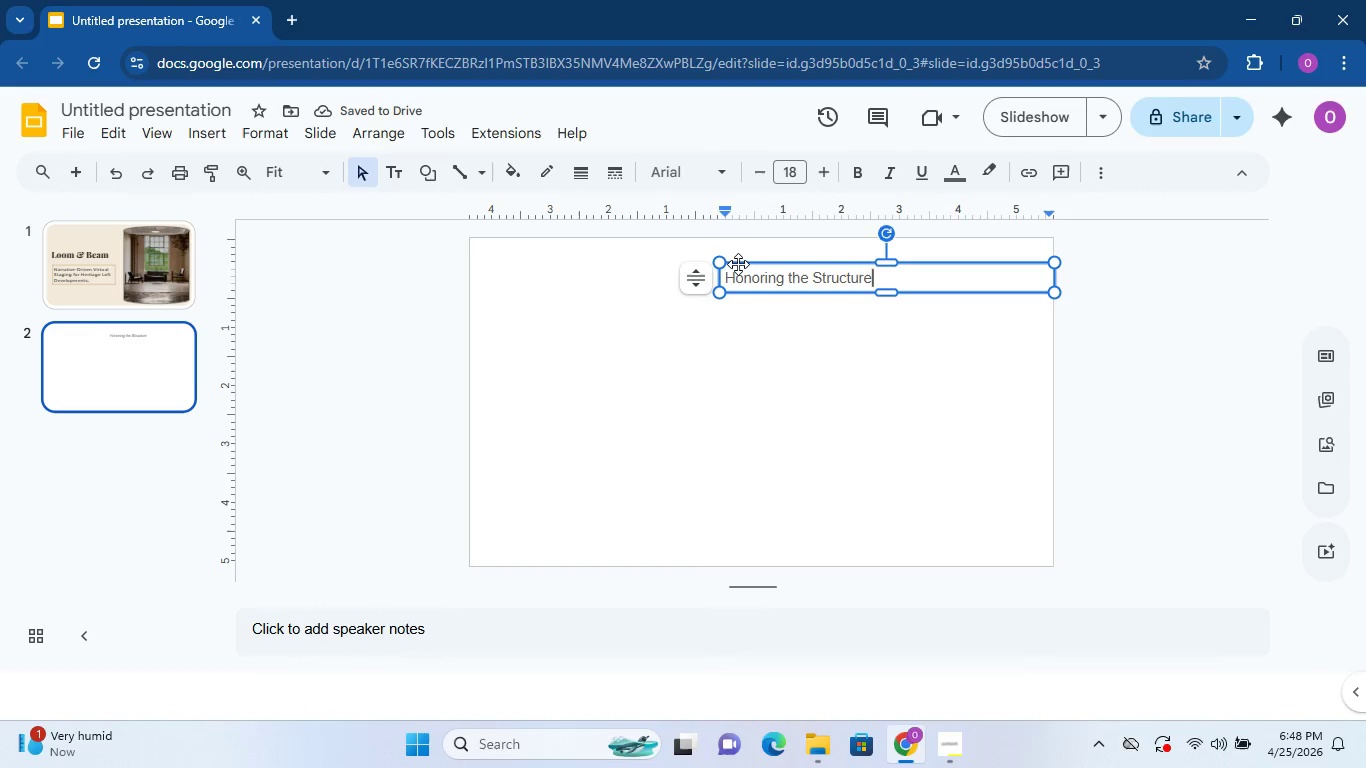 
key(L)
 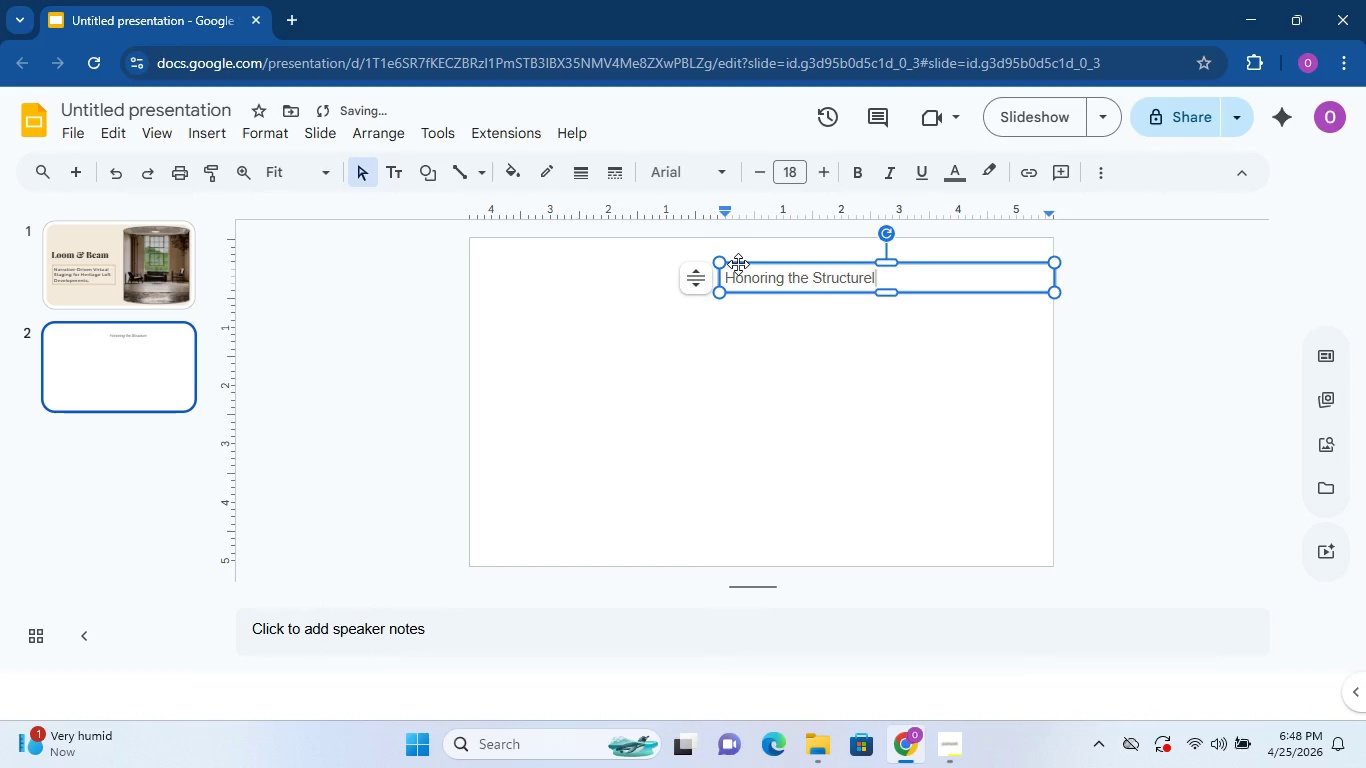 
key(Backspace)
 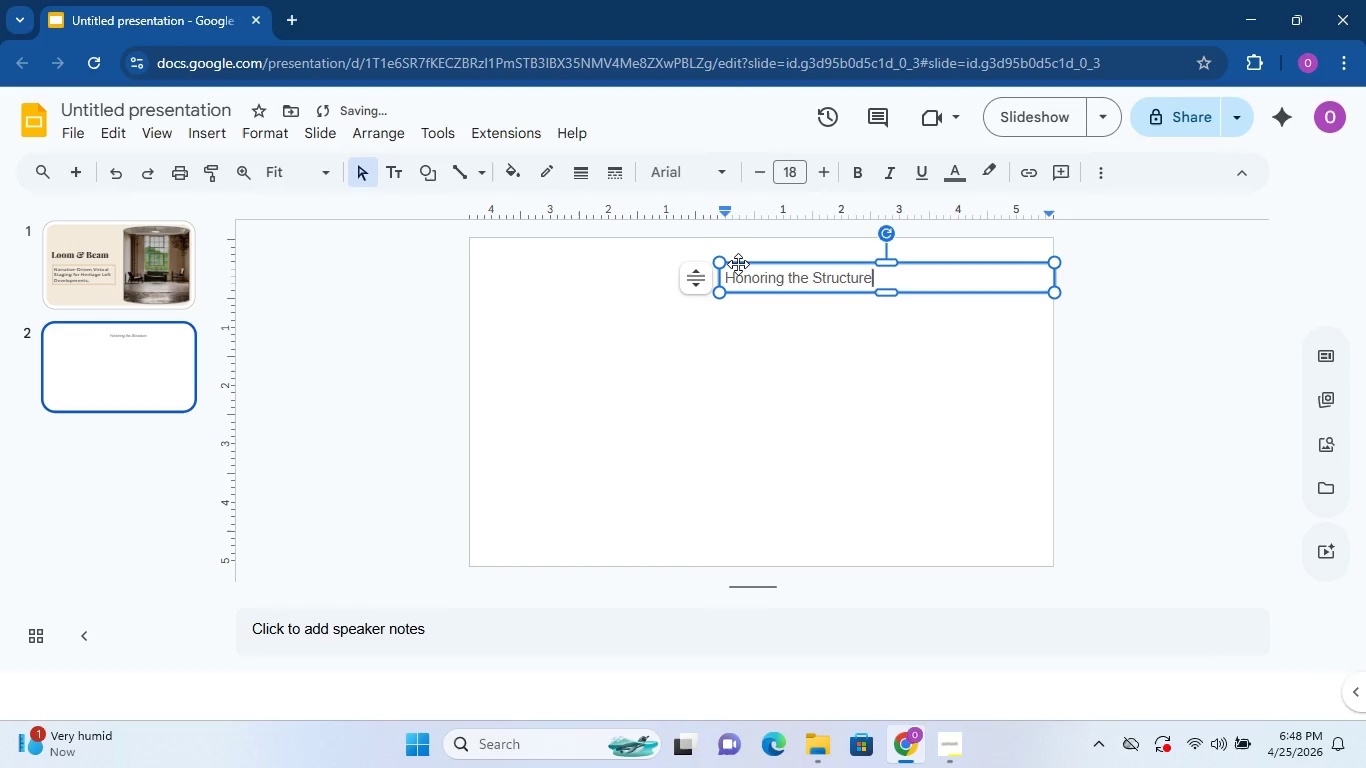 
key(Comma)
 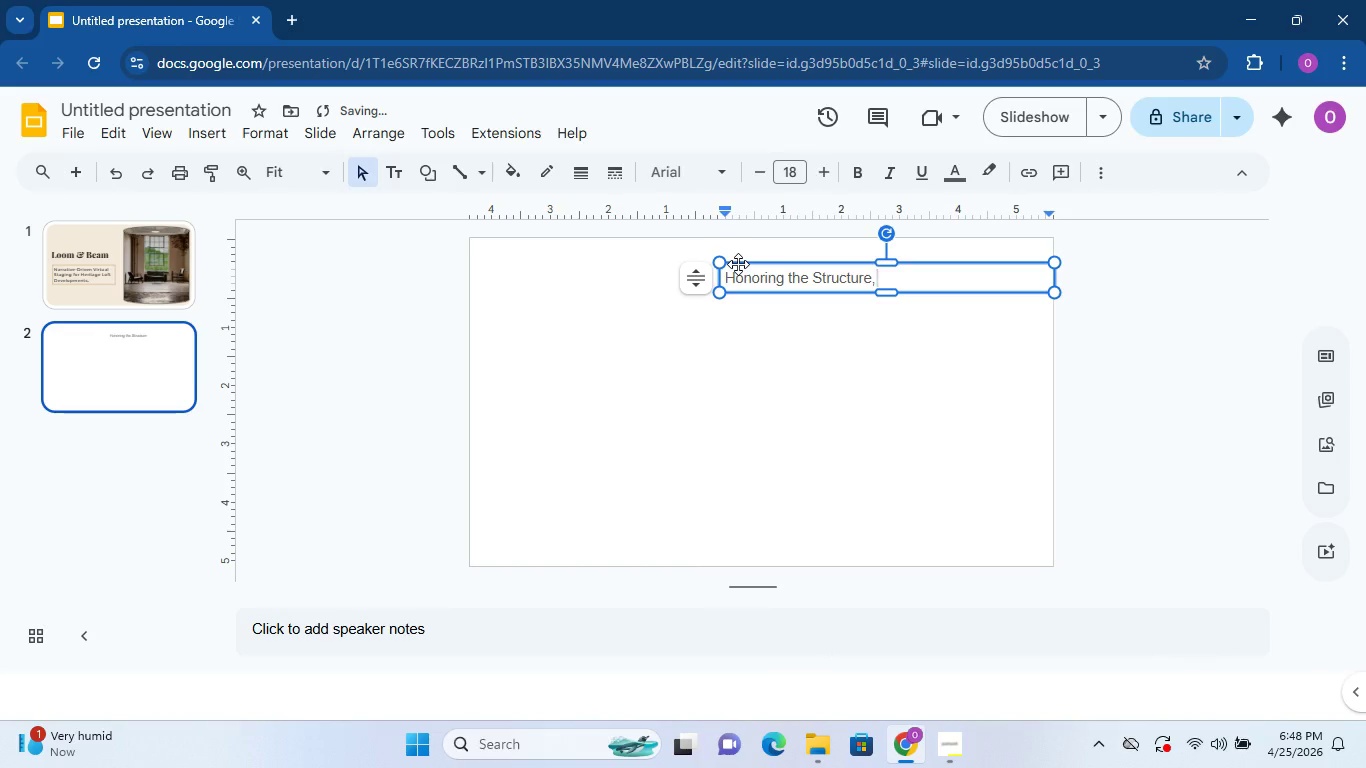 
key(Enter)
 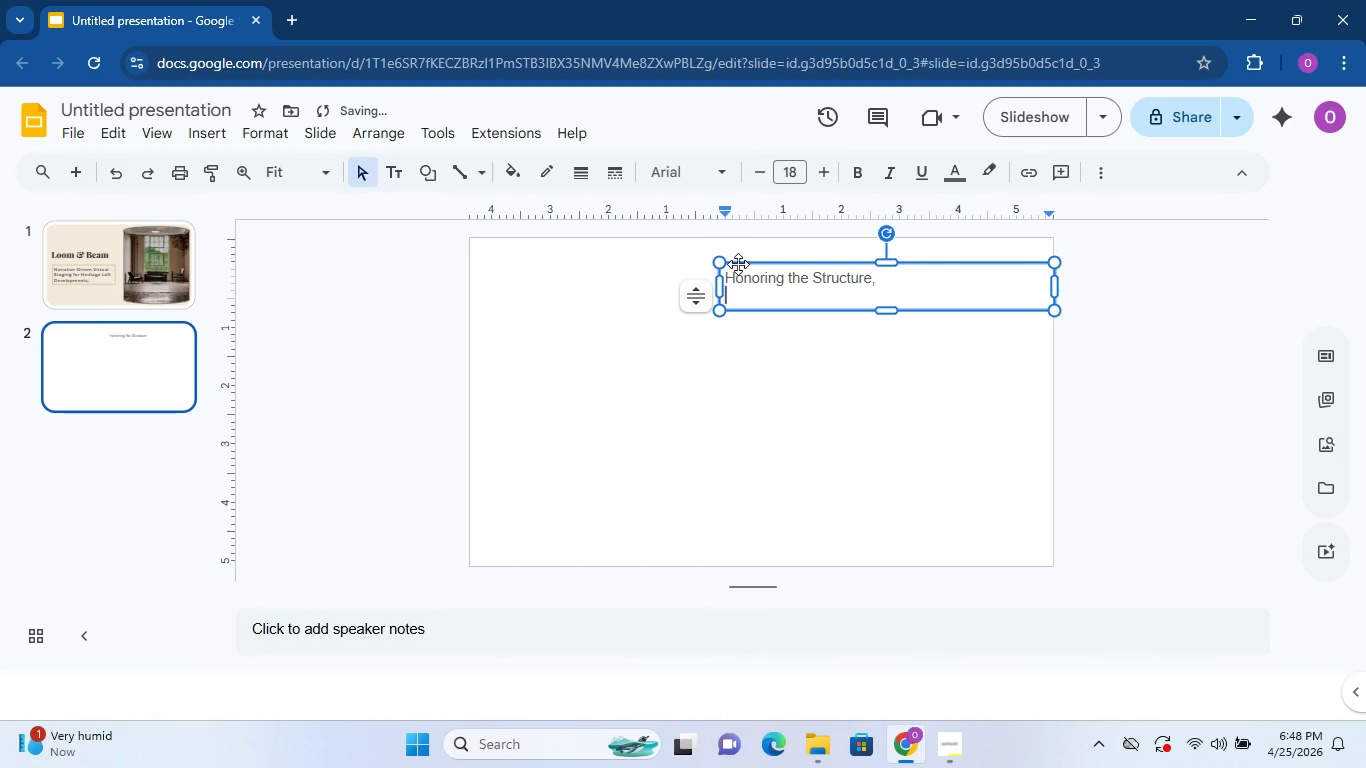 
type(Visualizing the Future.)
 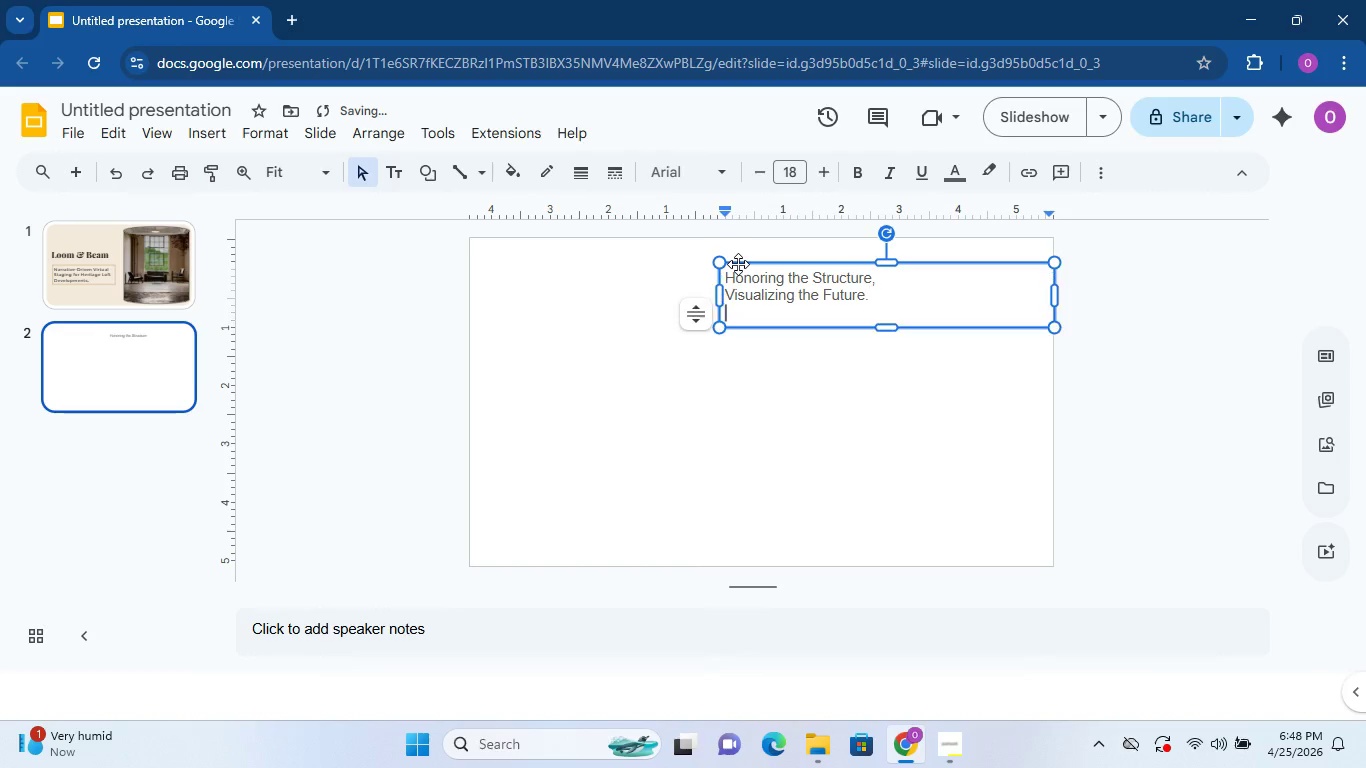 
key(Enter)
 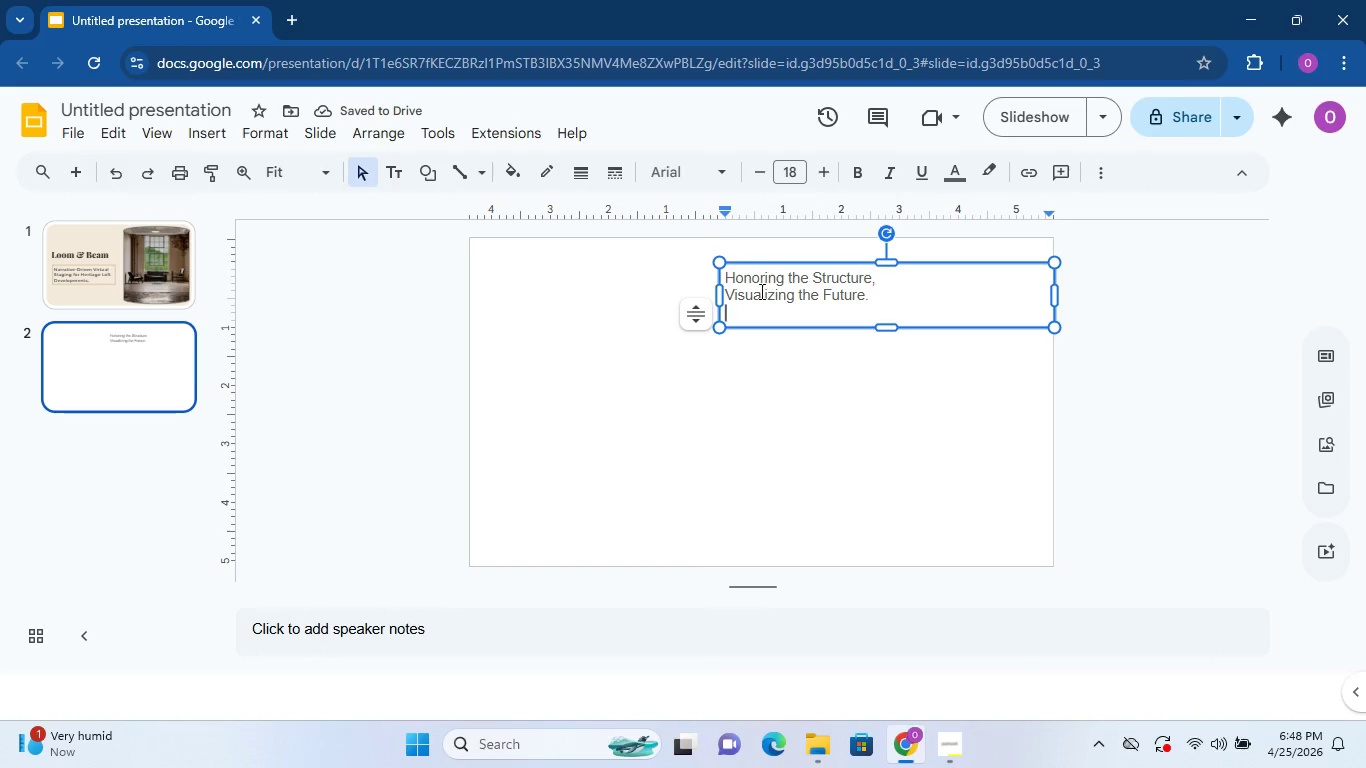 
key(Backspace)
 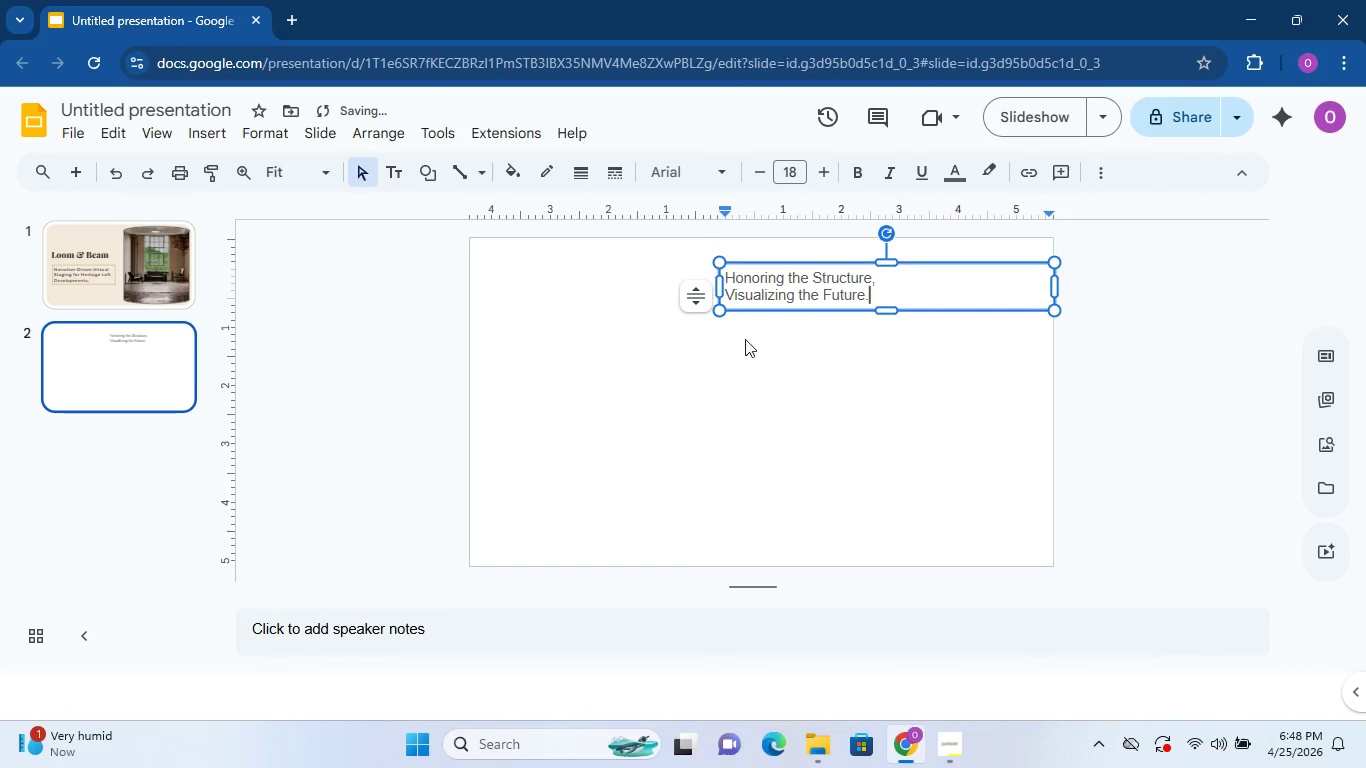 
left_click([782, 347])
 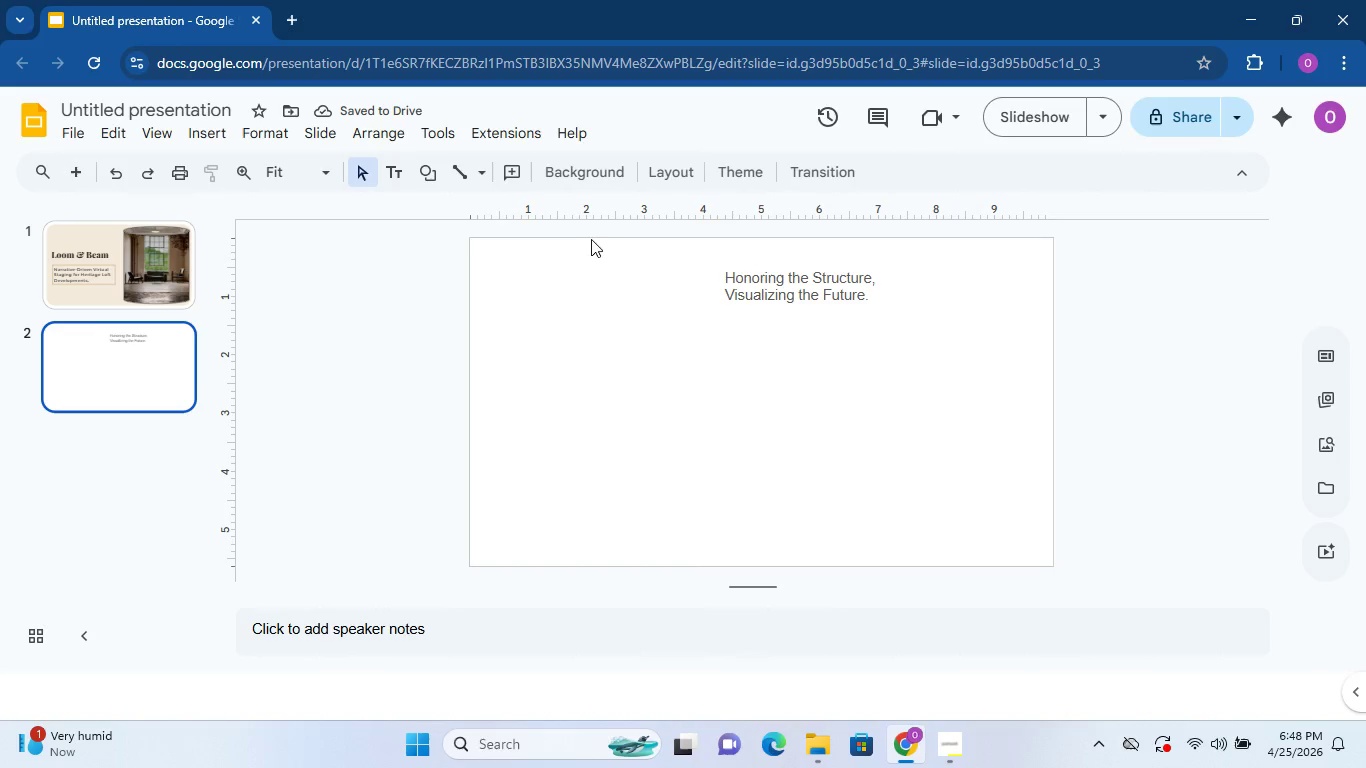 
left_click([409, 166])
 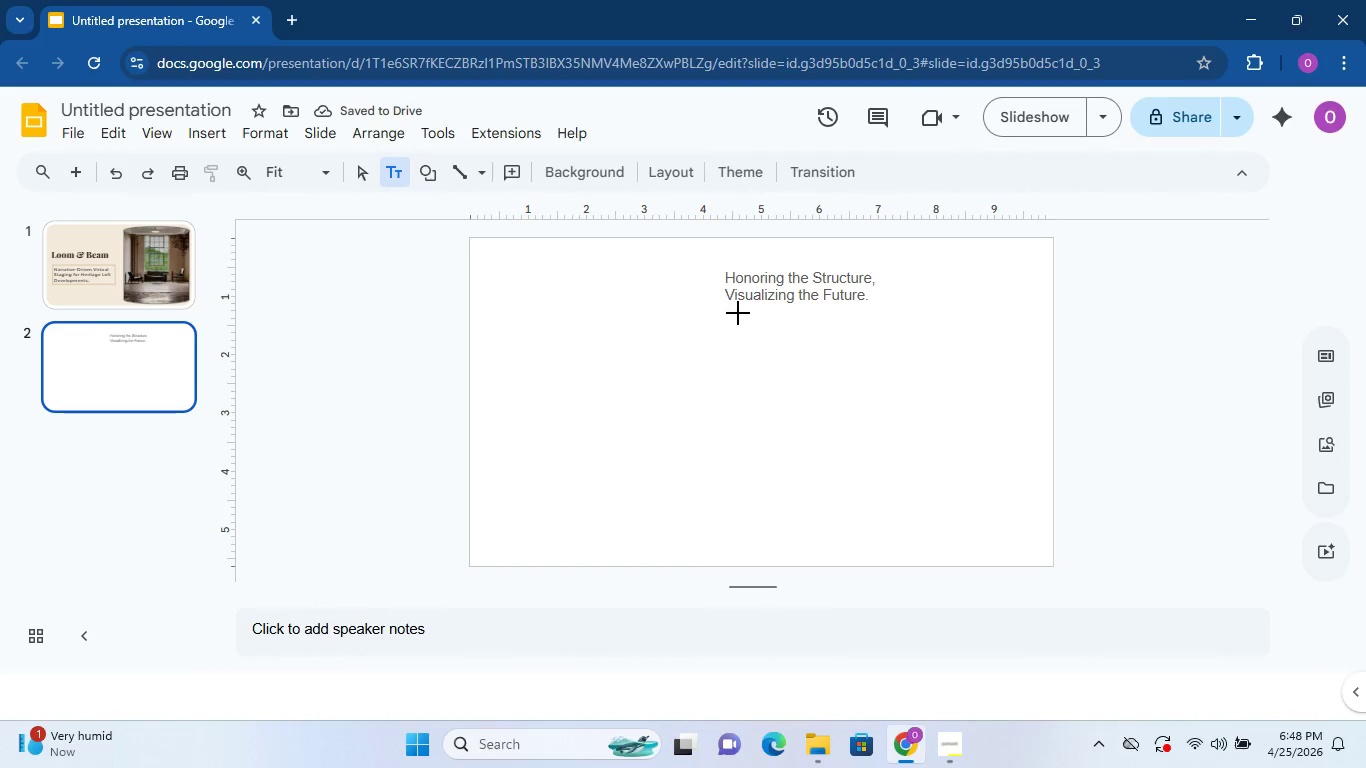 
left_click([739, 315])
 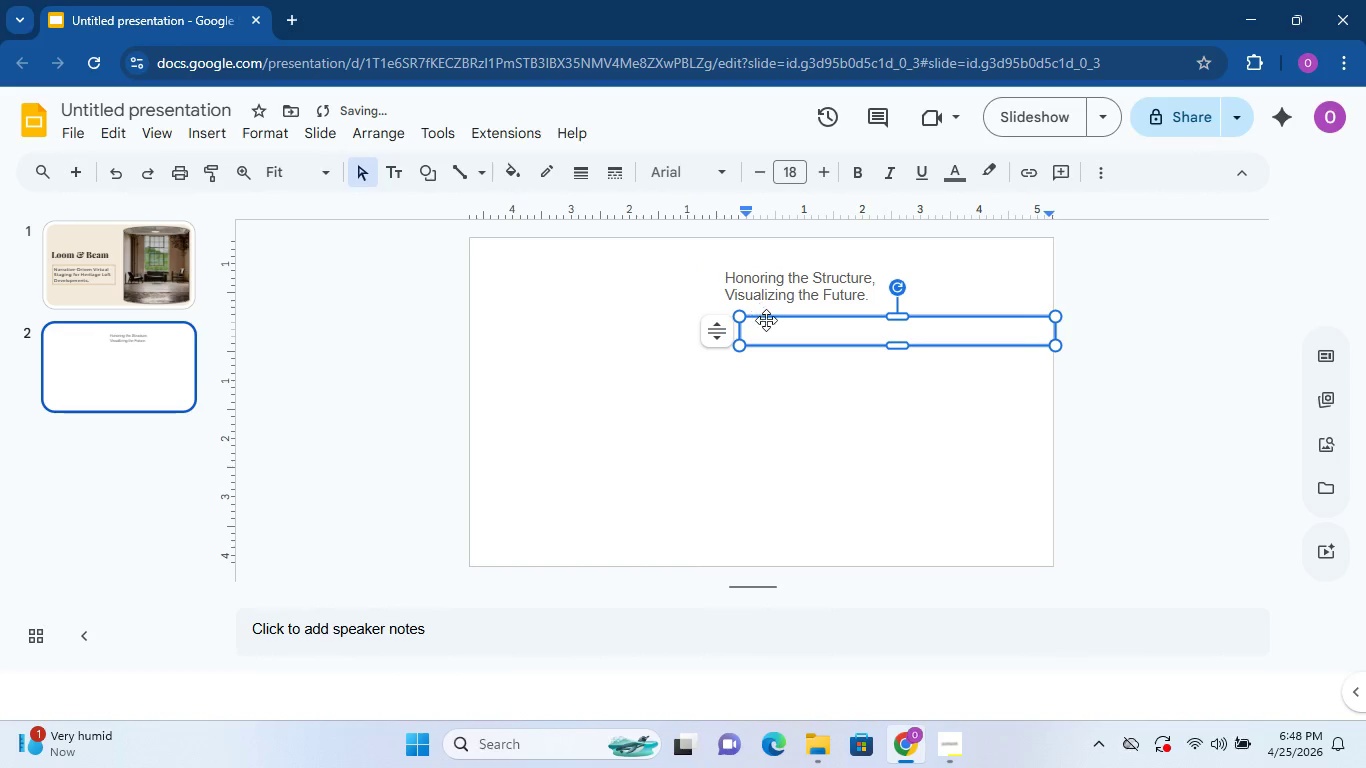 
left_click_drag(start_coordinate=[766, 320], to_coordinate=[757, 320])
 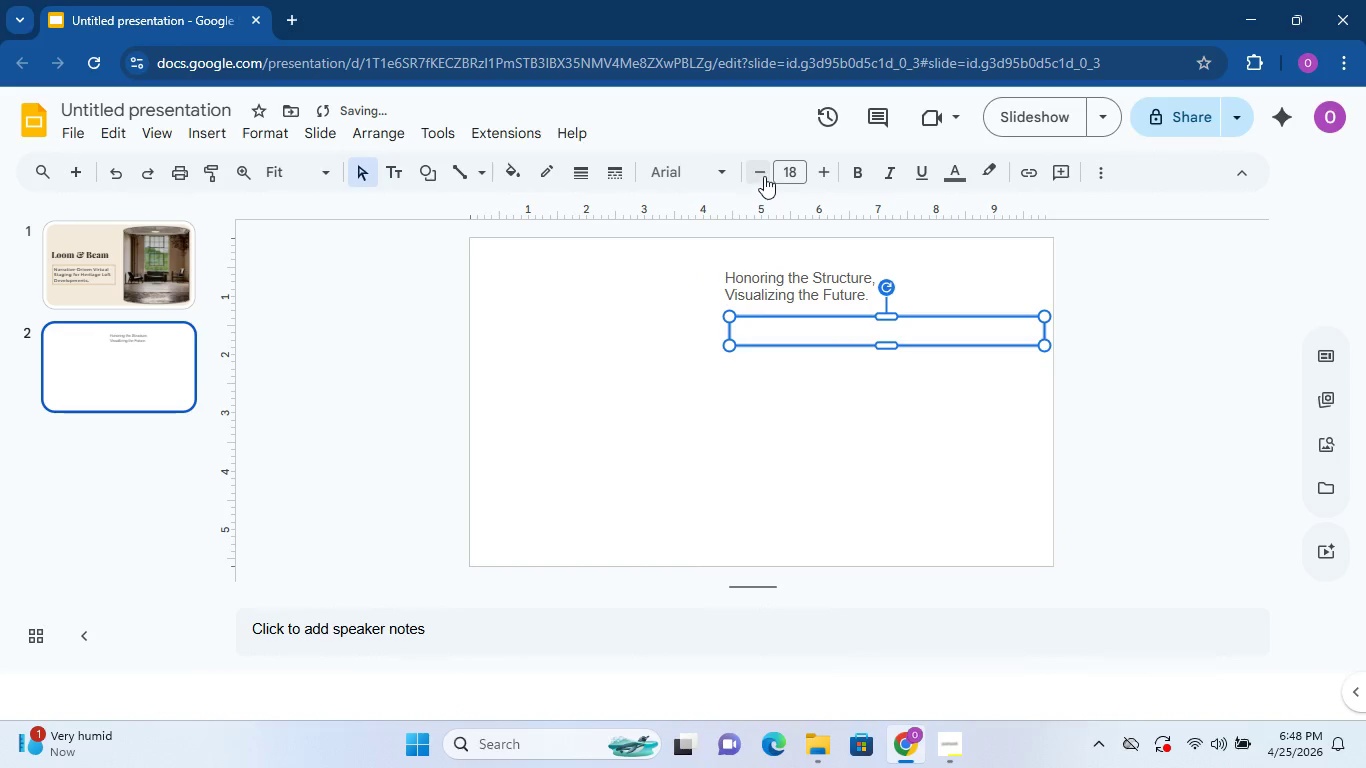 
double_click([764, 176])
 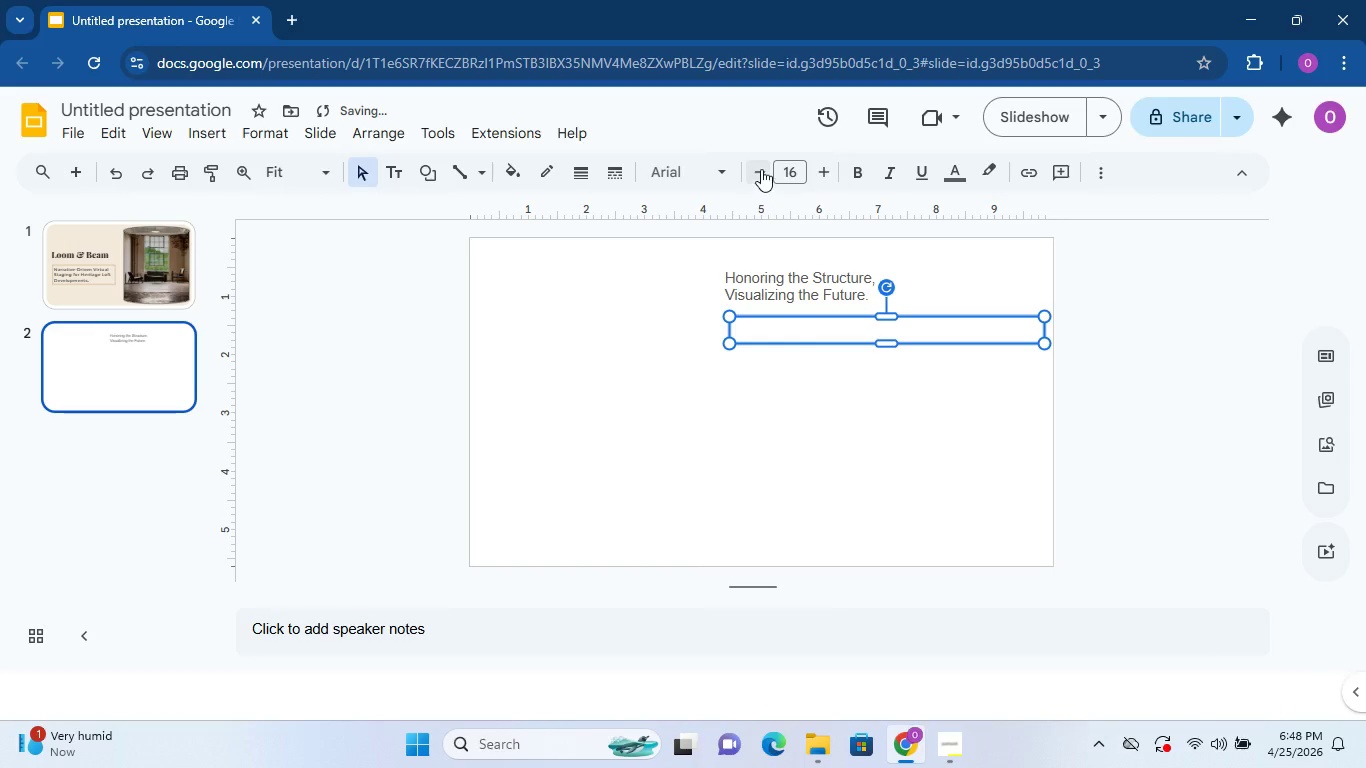 
left_click([761, 166])
 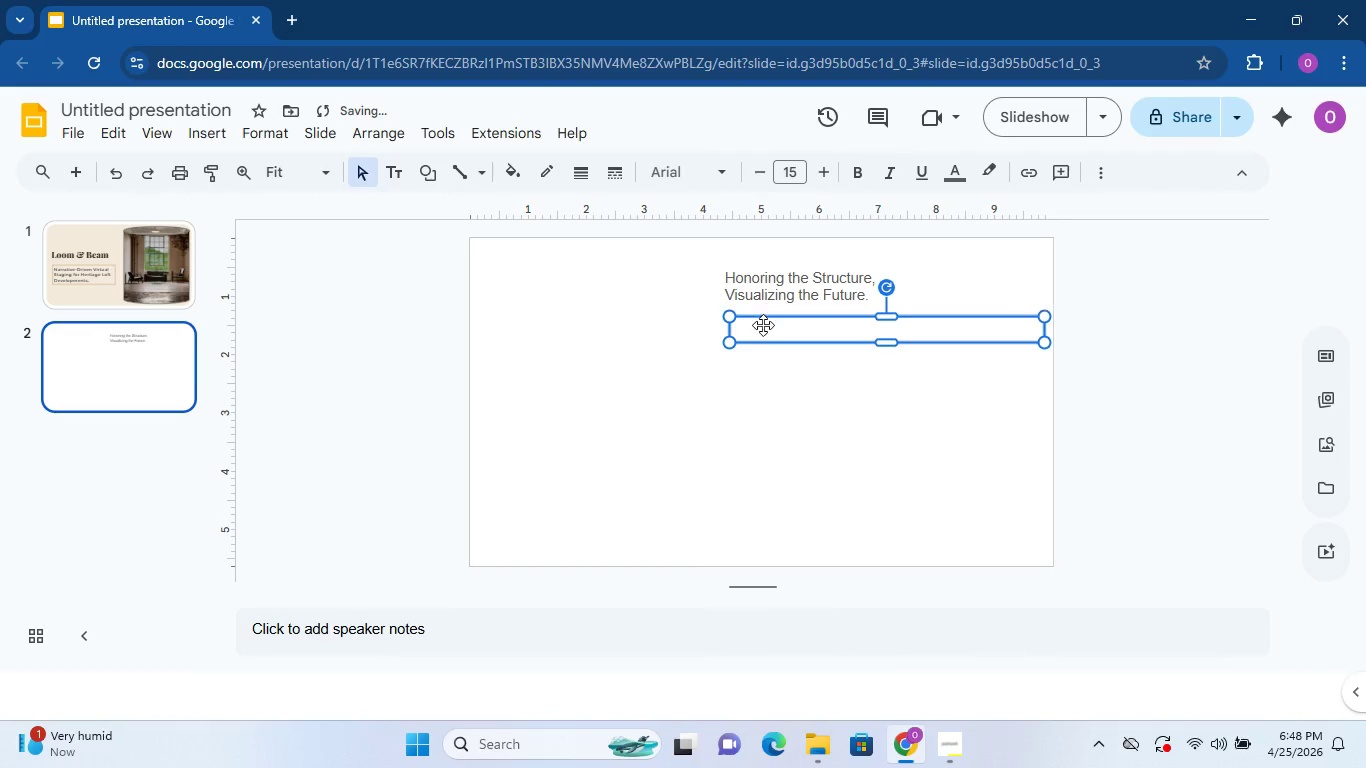 
left_click([763, 328])
 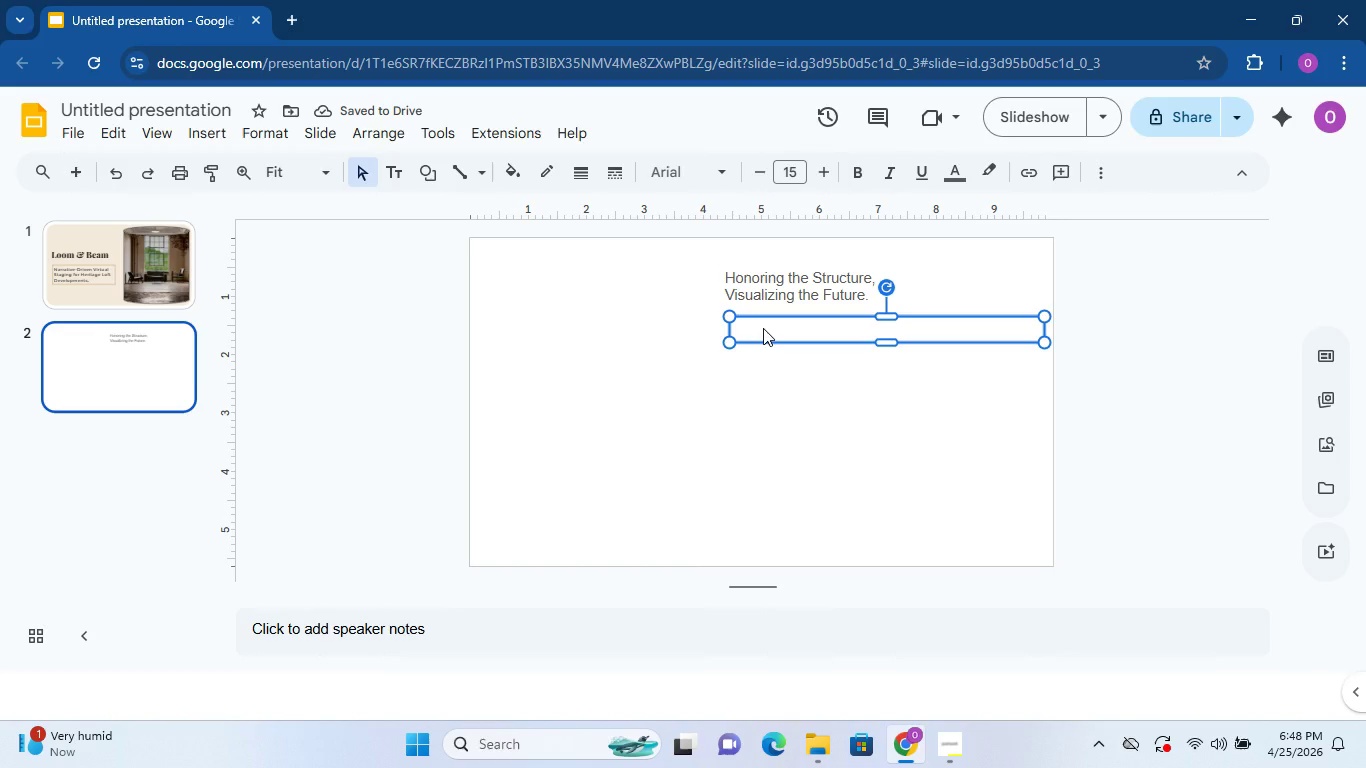 
type(j)
key(Backspace)
type(We specialize in Industrial-to-Residential transitions)
 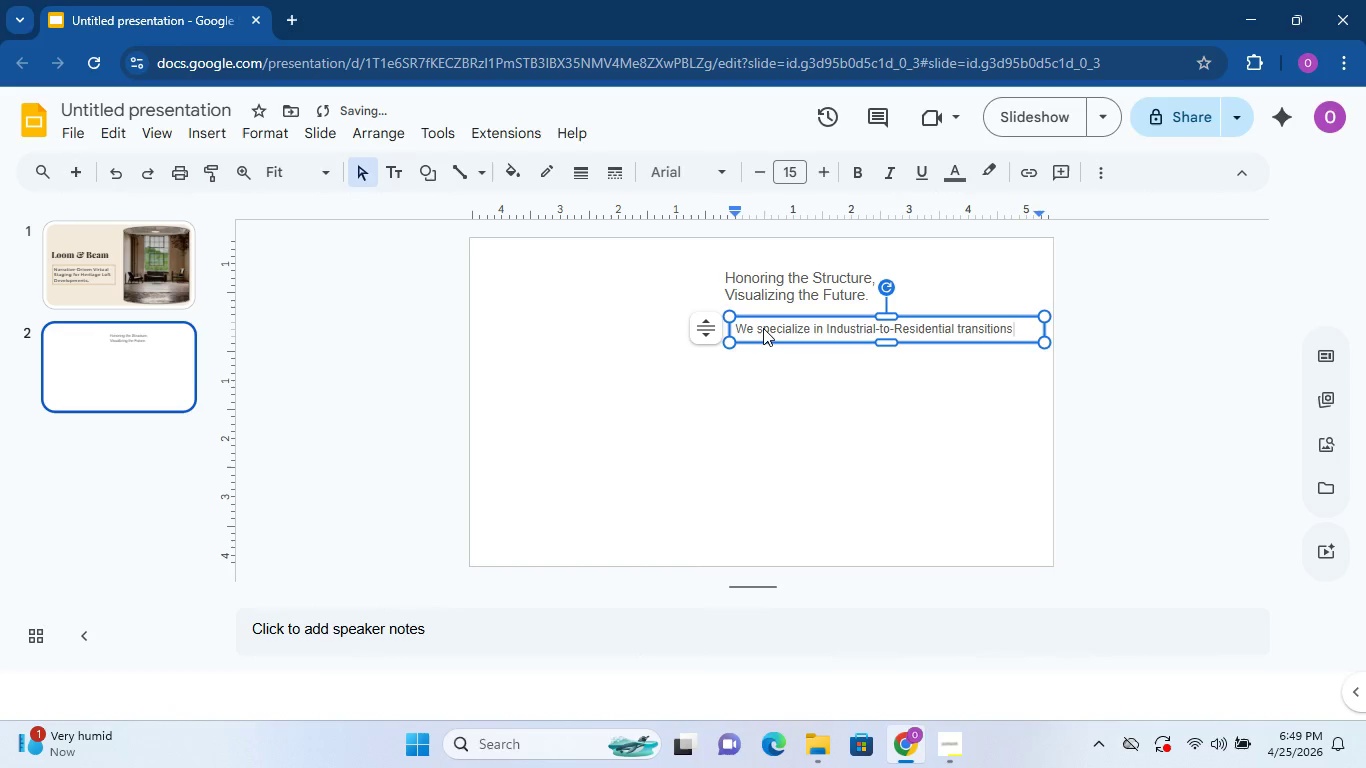 
wait(5.55)
 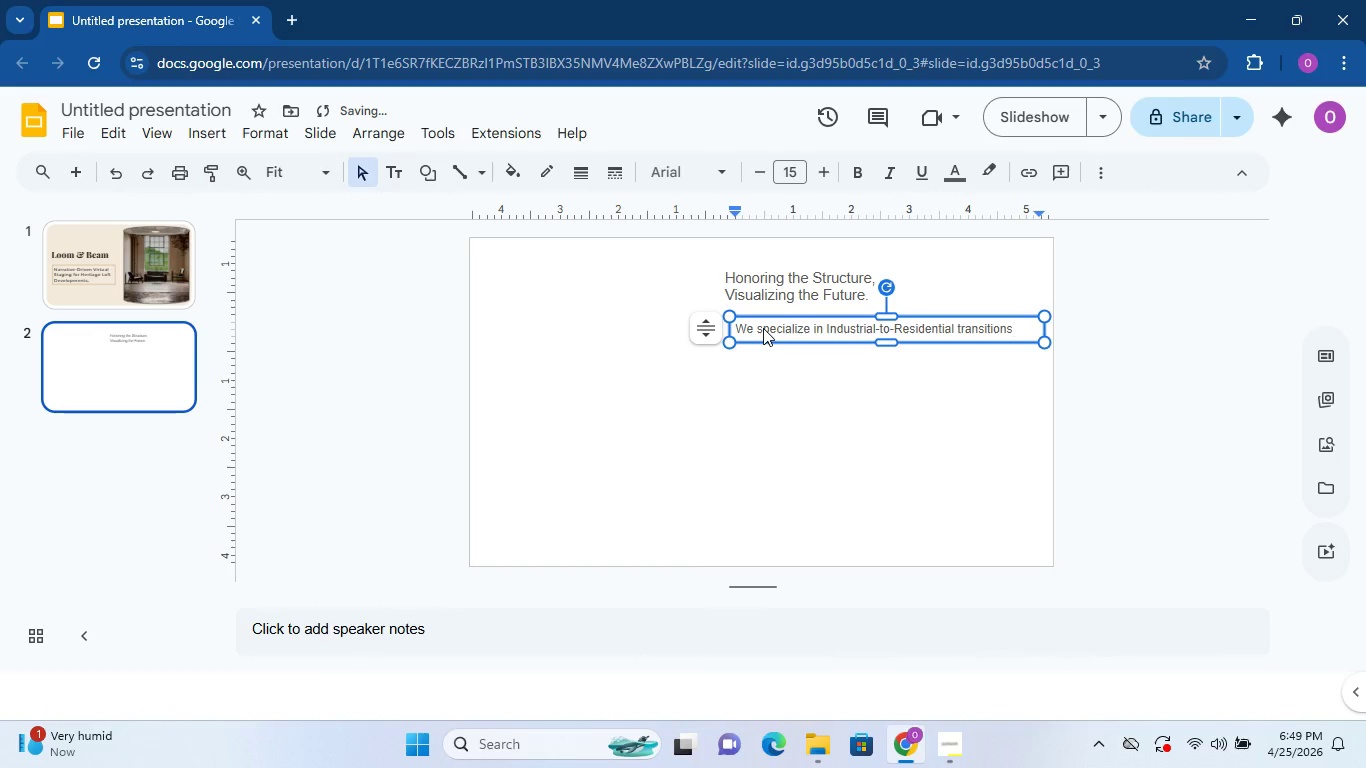 
type(, preserving rhe a)
key(Backspace)
key(Backspace)
key(Backspace)
key(Backspace)
key(Backspace)
type(the architectural soul of a building while revealing its )
 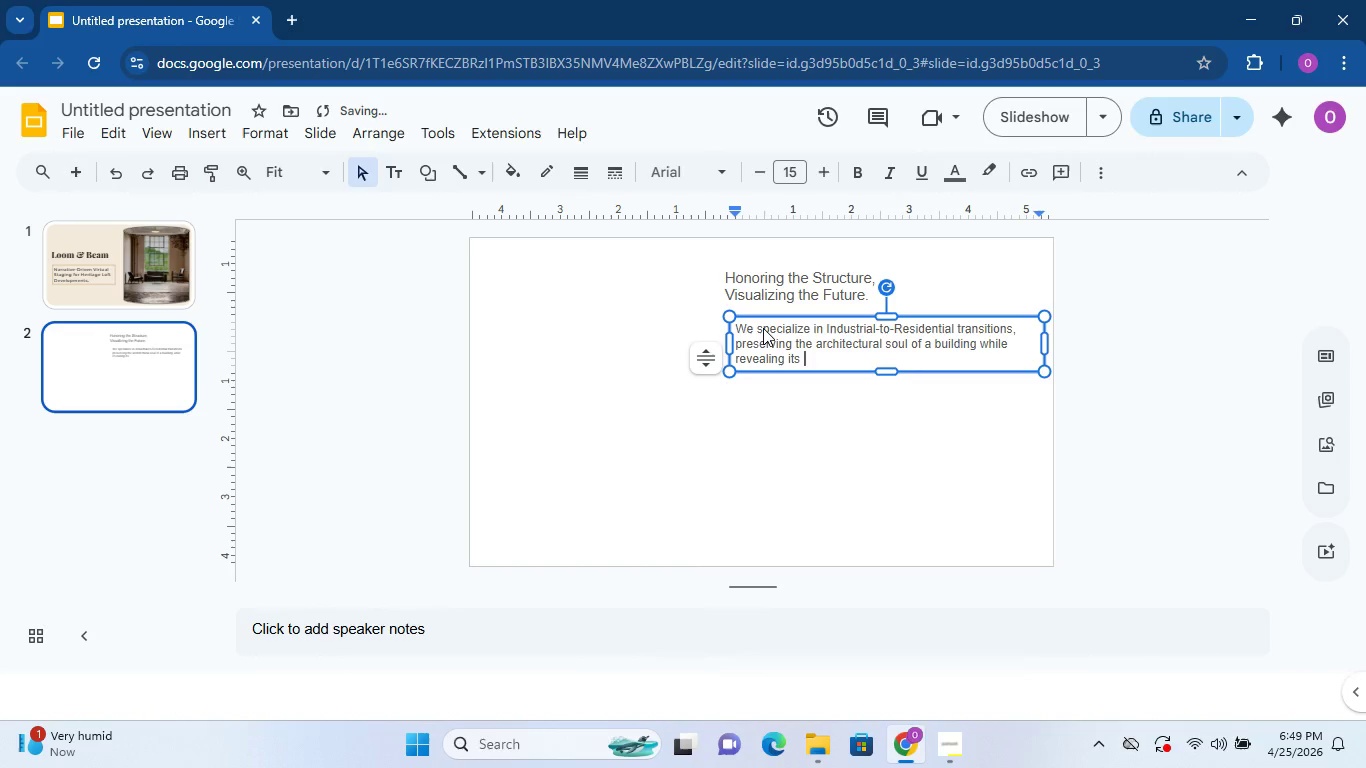 
type(p)
key(Backspace)
type(full potential as a luxury modern residence. Every beam, brick and windown)
key(Backspace)
type( becomes part of the story we stage.)
 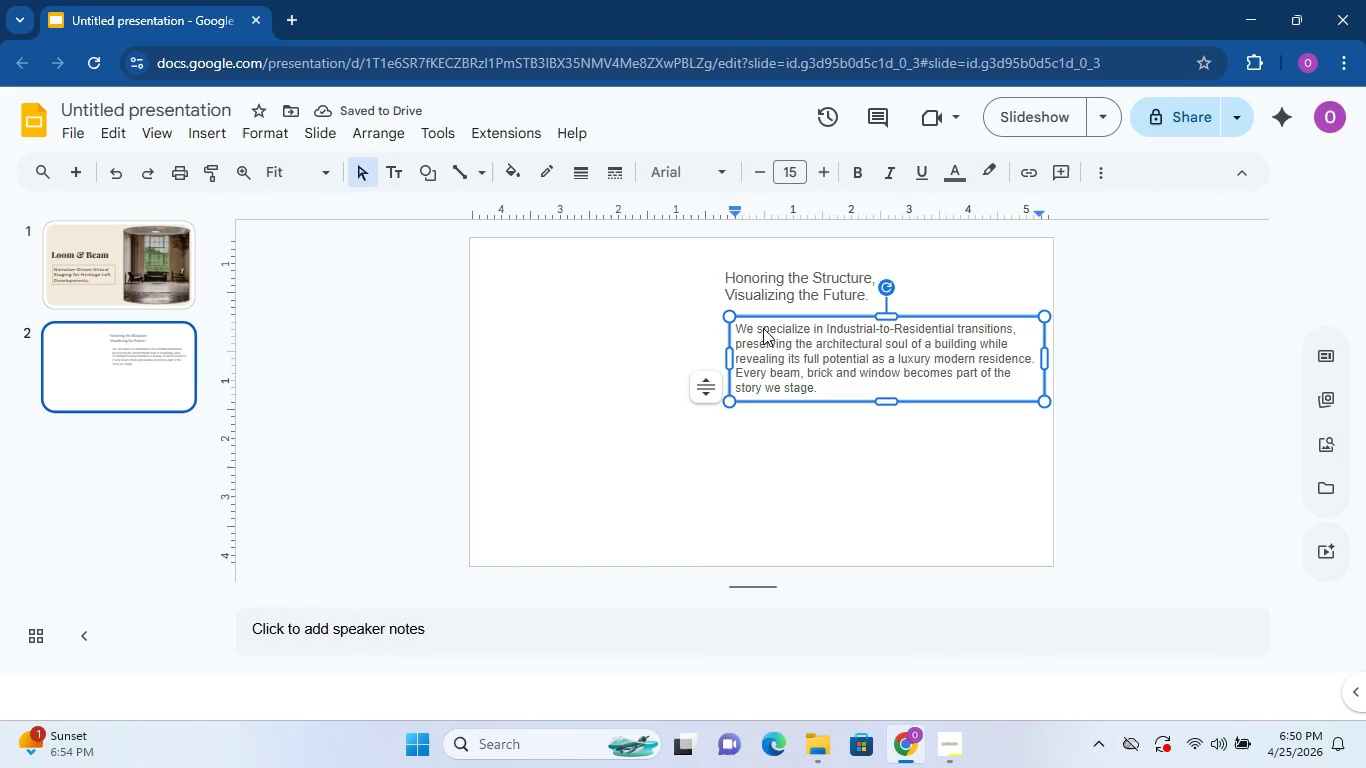 
left_click([781, 330])
 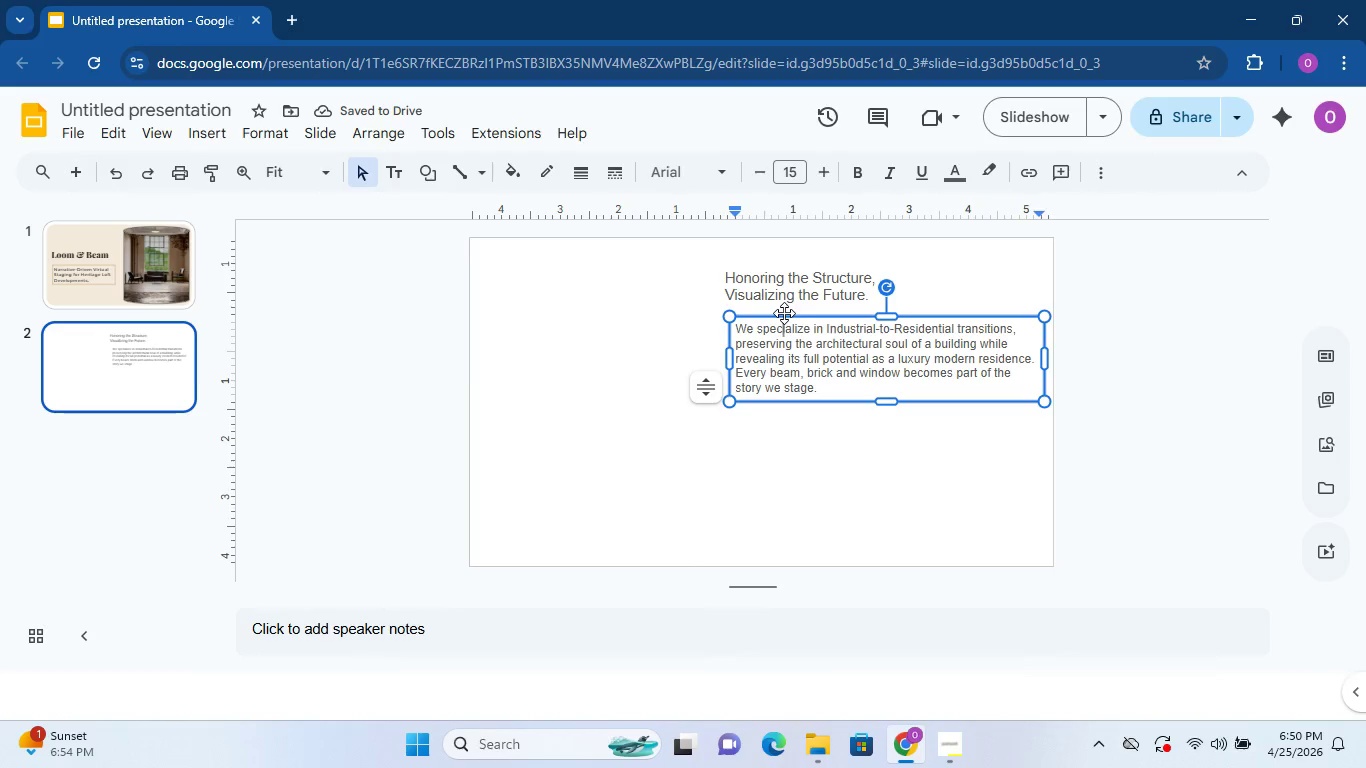 
left_click([784, 313])
 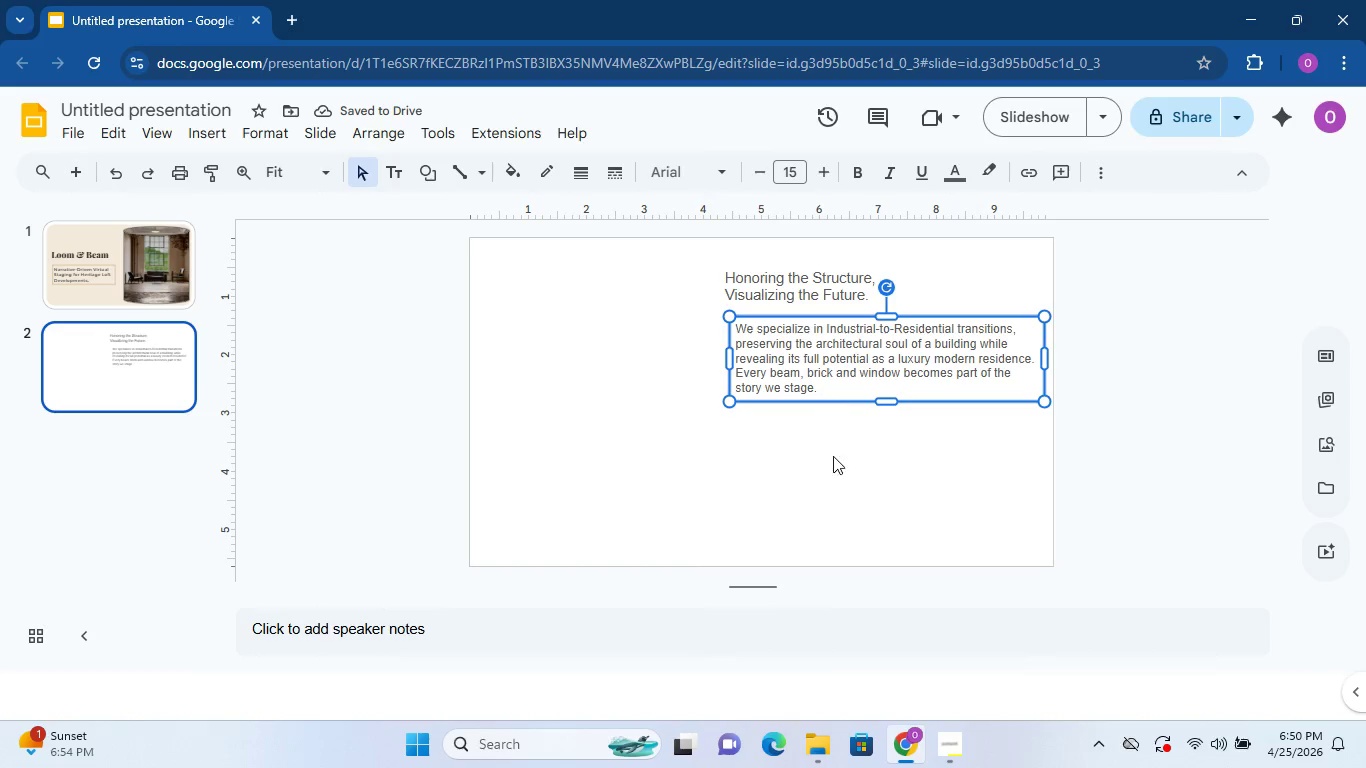 
left_click([808, 502])
 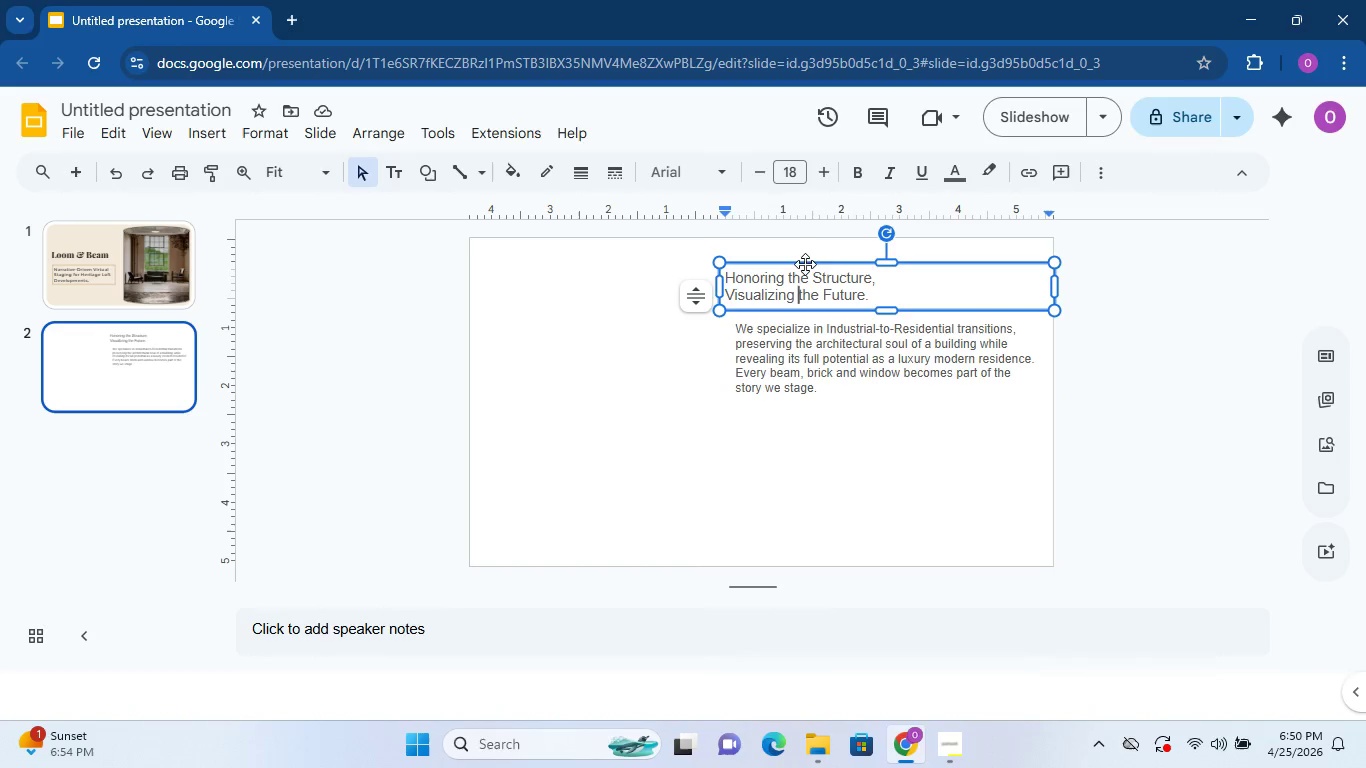 
left_click_drag(start_coordinate=[805, 262], to_coordinate=[805, 249])
 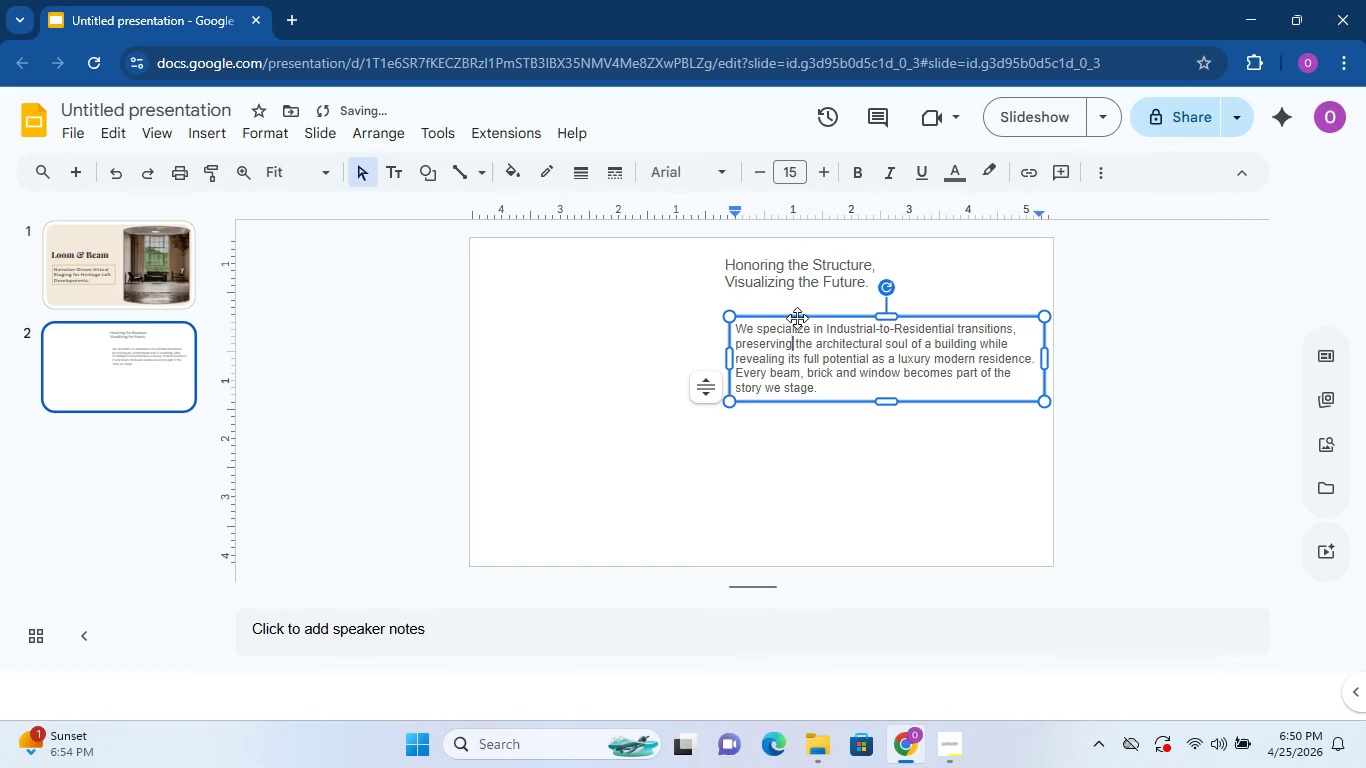 
left_click_drag(start_coordinate=[797, 318], to_coordinate=[792, 298])
 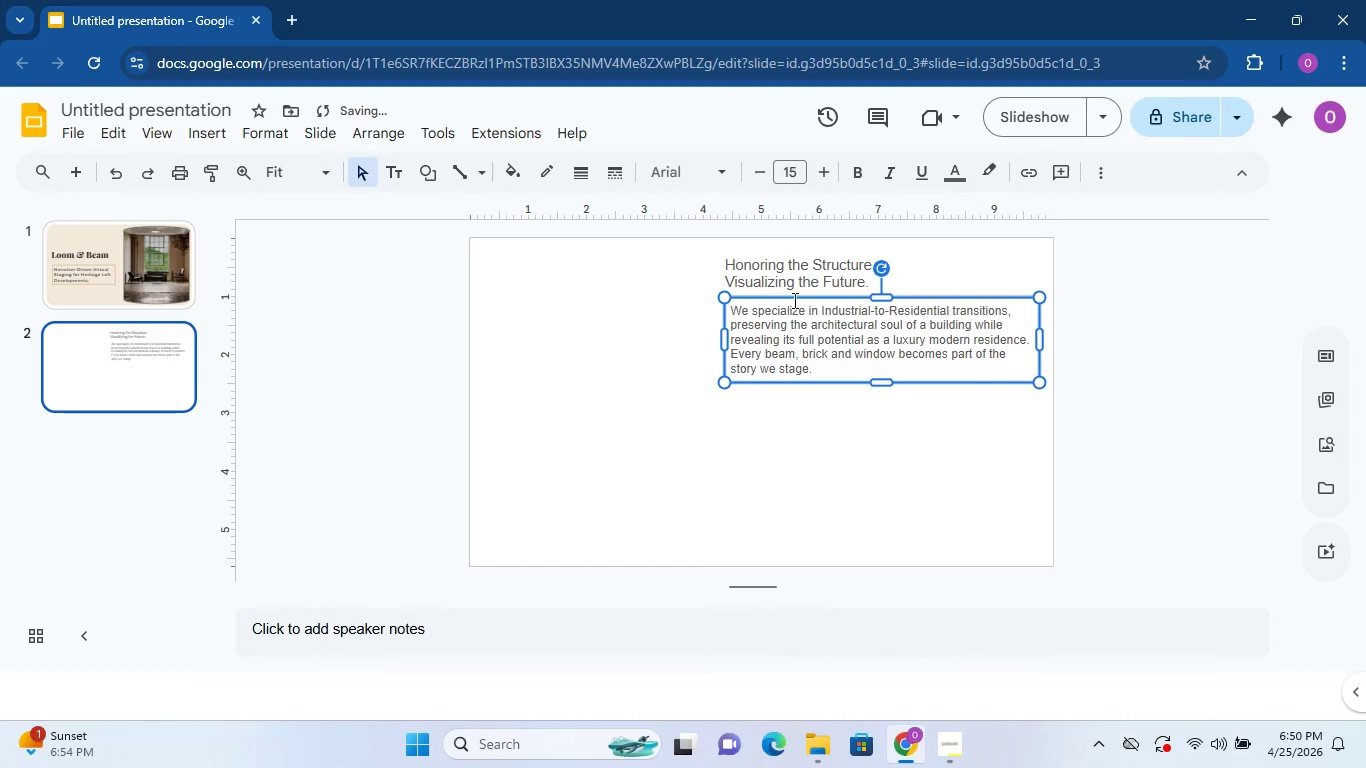 
double_click([783, 279])
 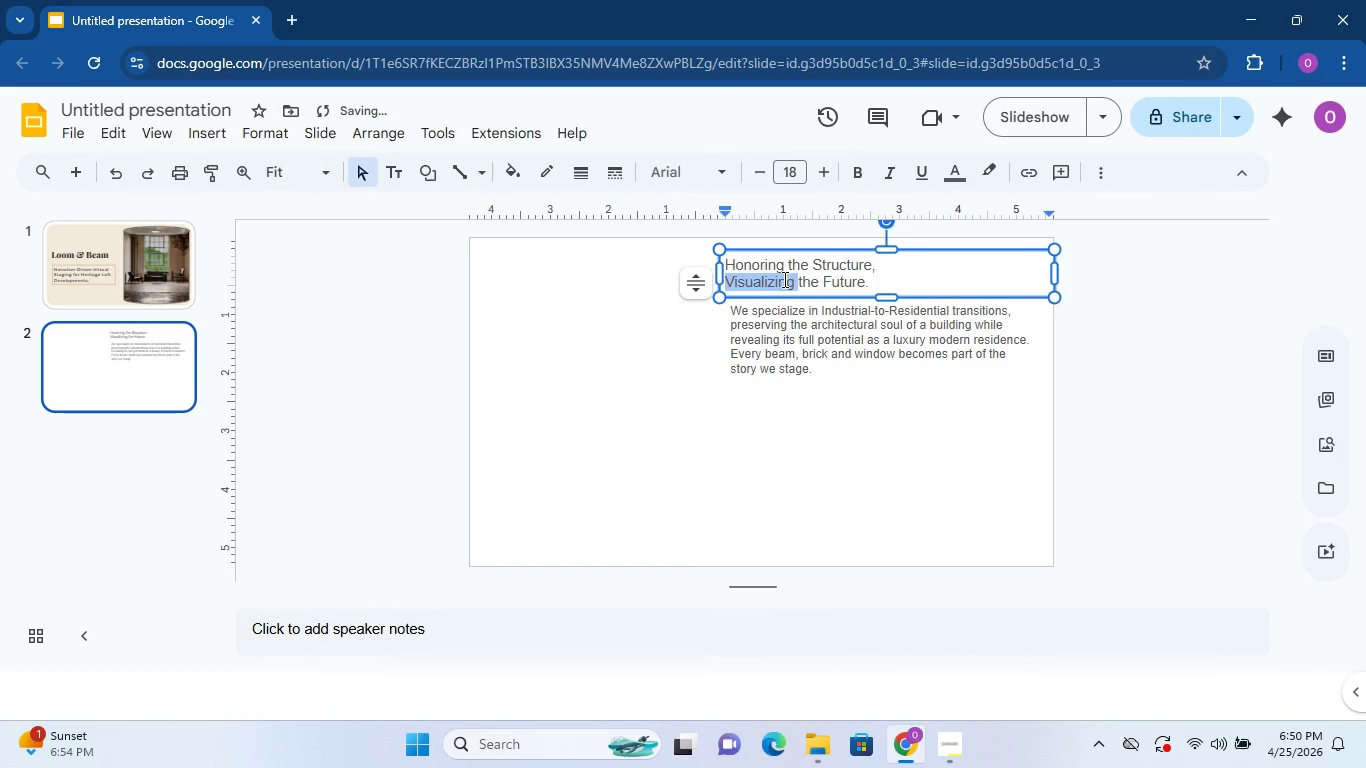 
triple_click([783, 279])
 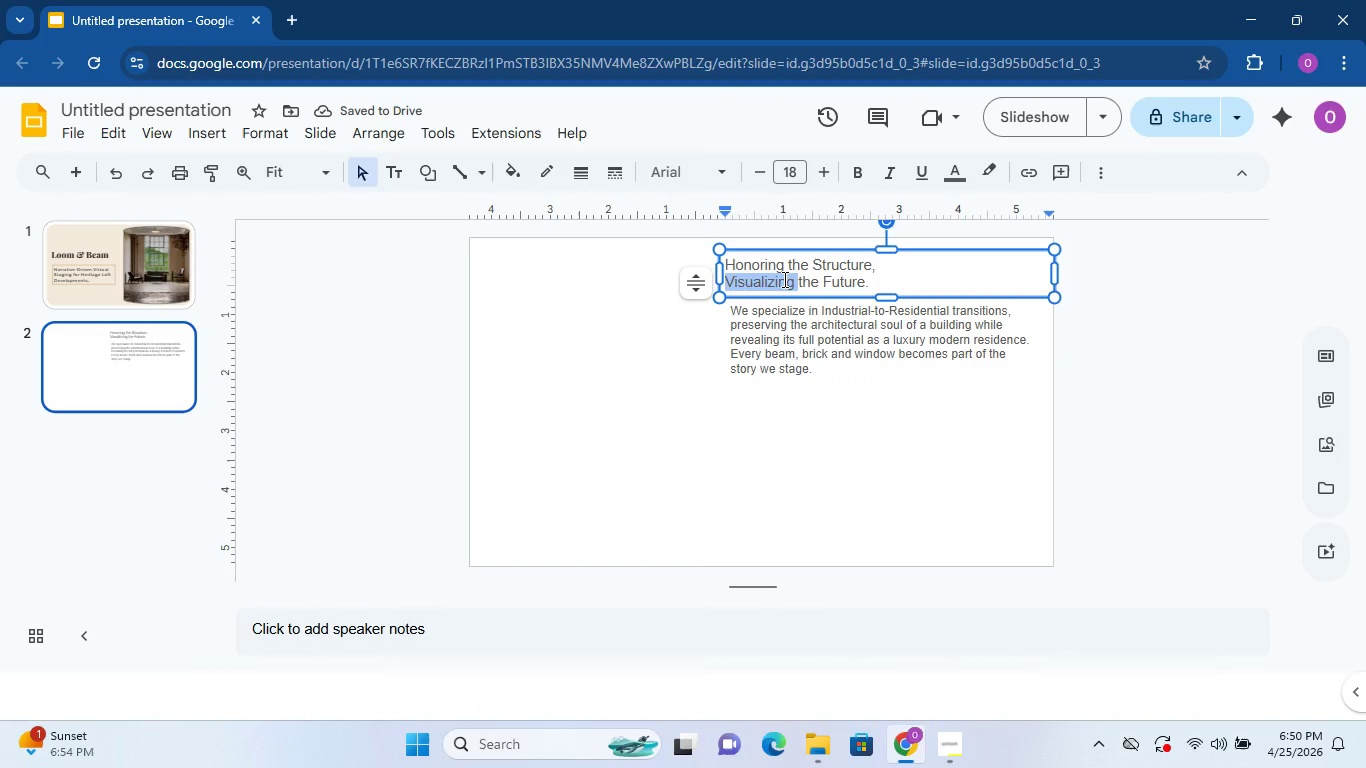 
triple_click([783, 279])
 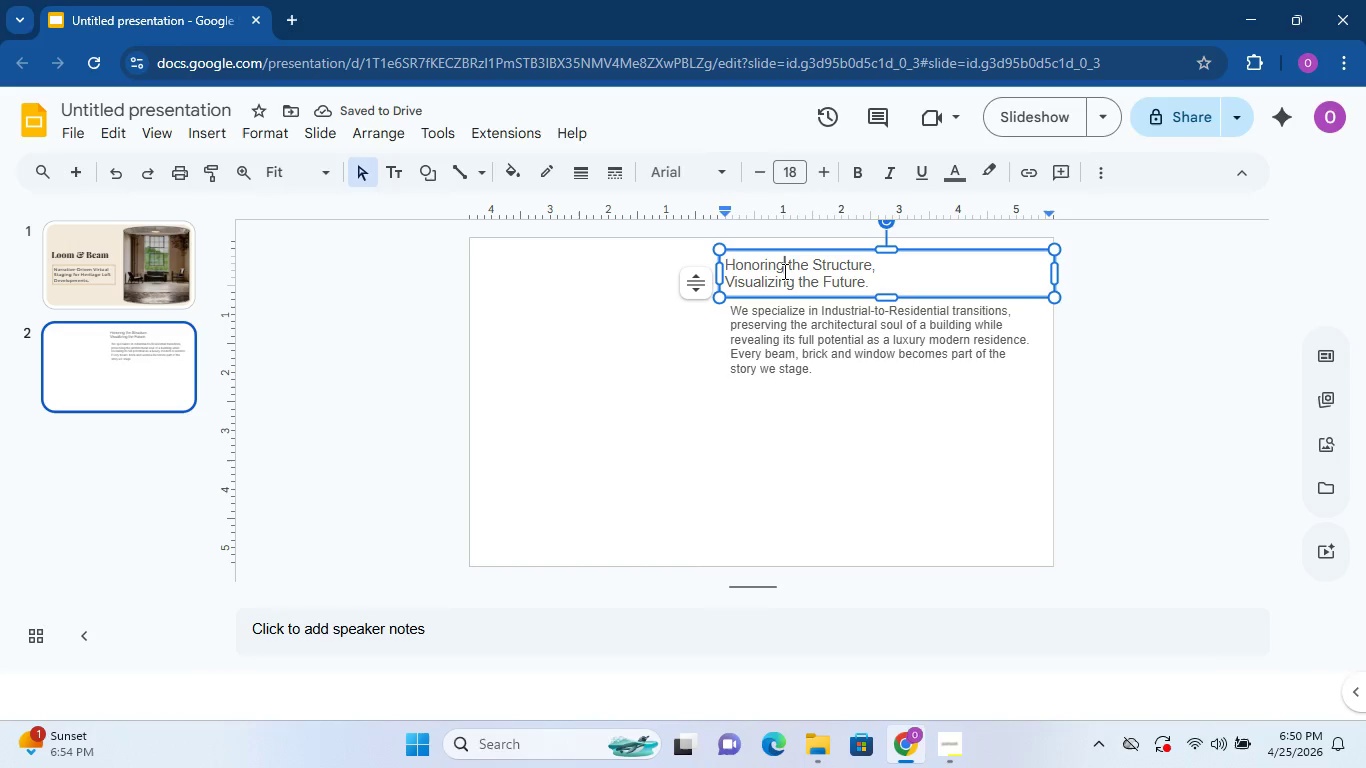 
double_click([783, 271])
 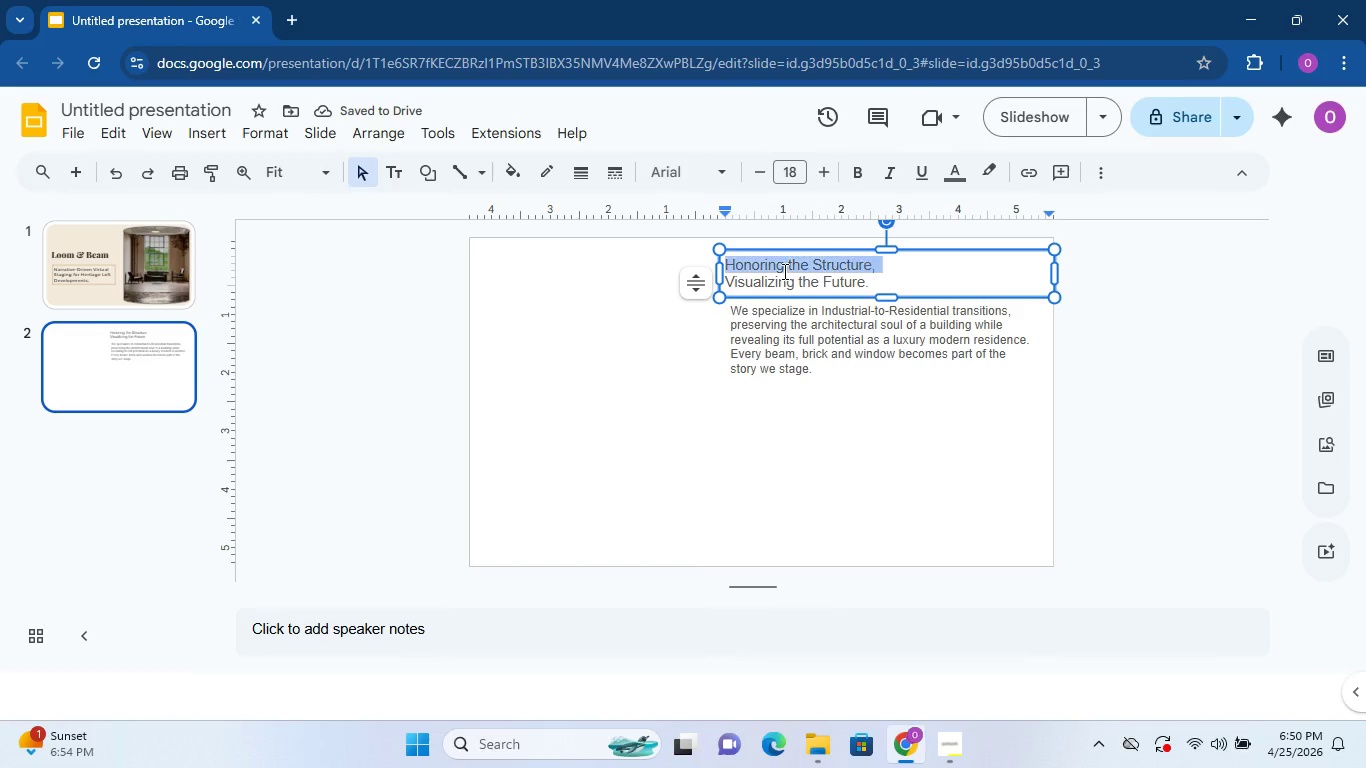 
triple_click([783, 271])
 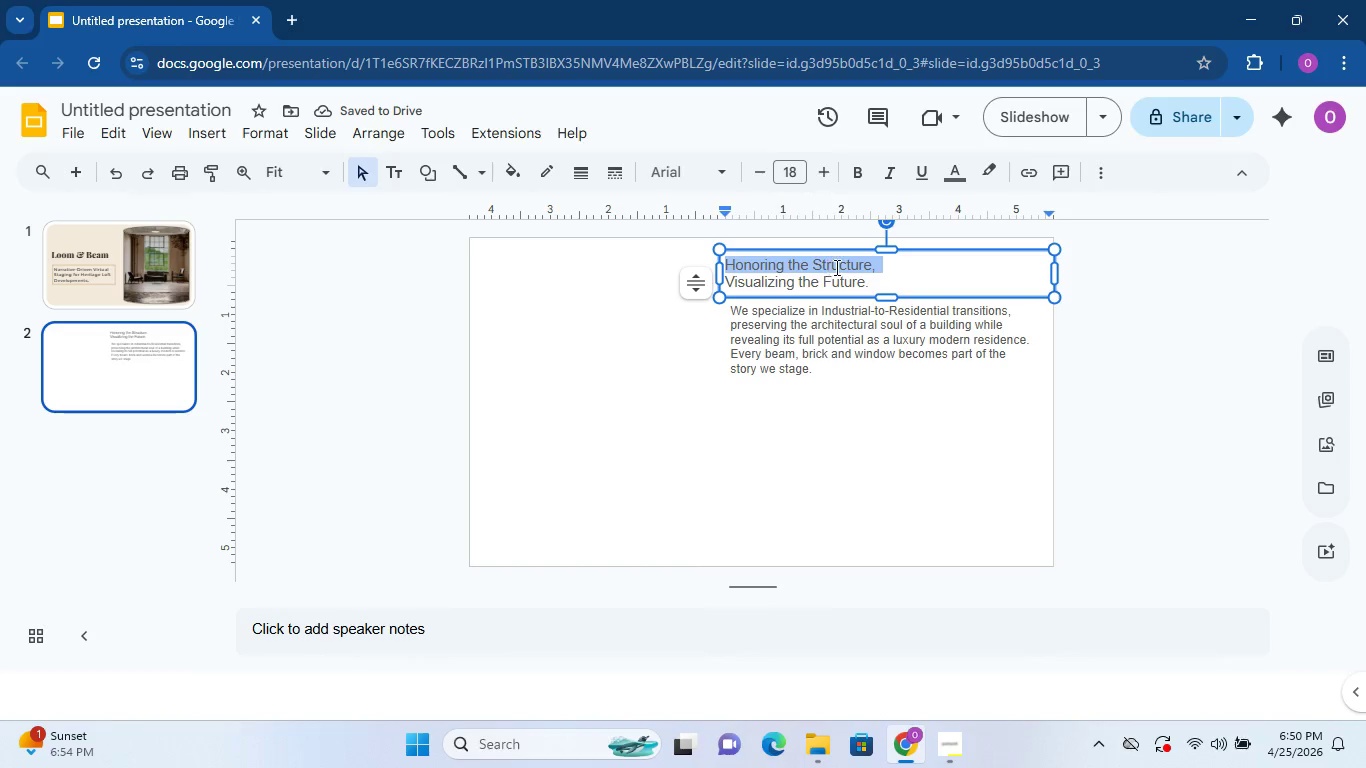 
left_click([835, 267])
 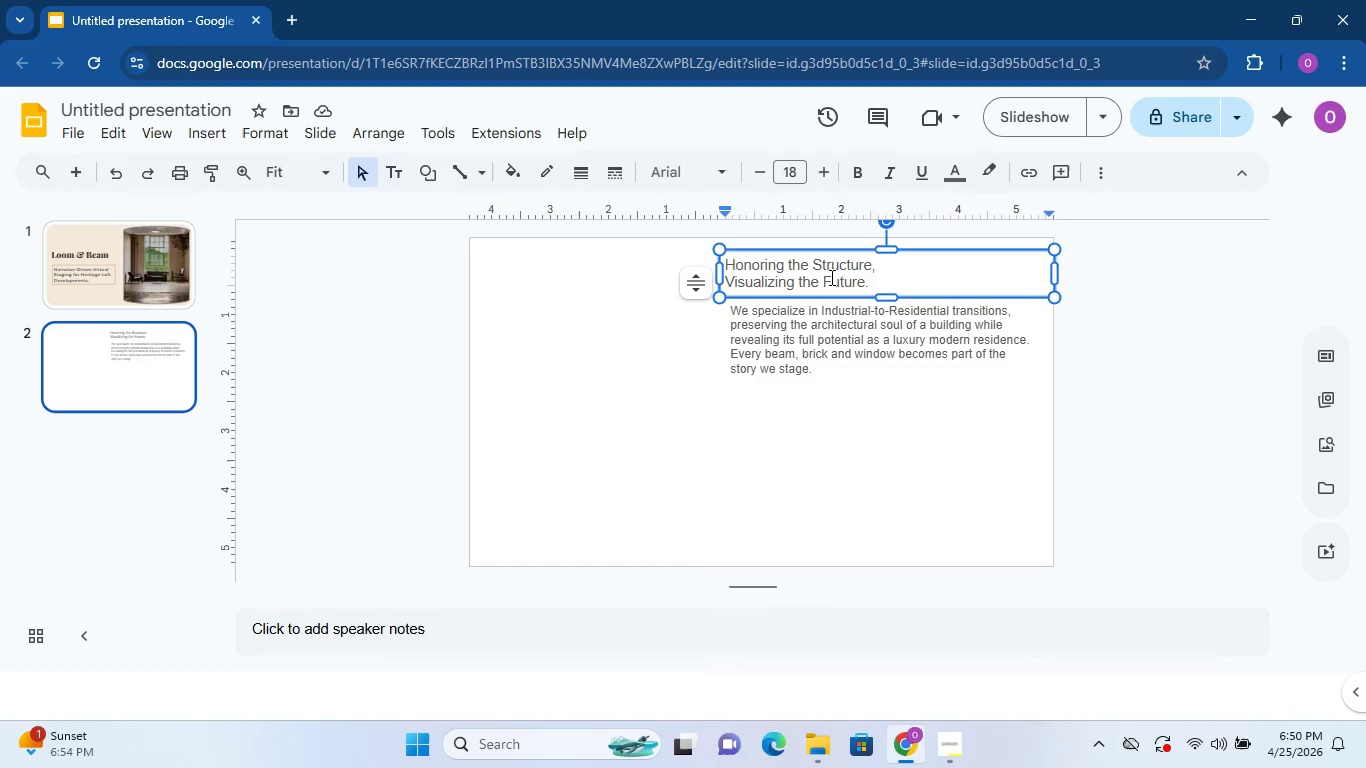 
key(Control+A)
 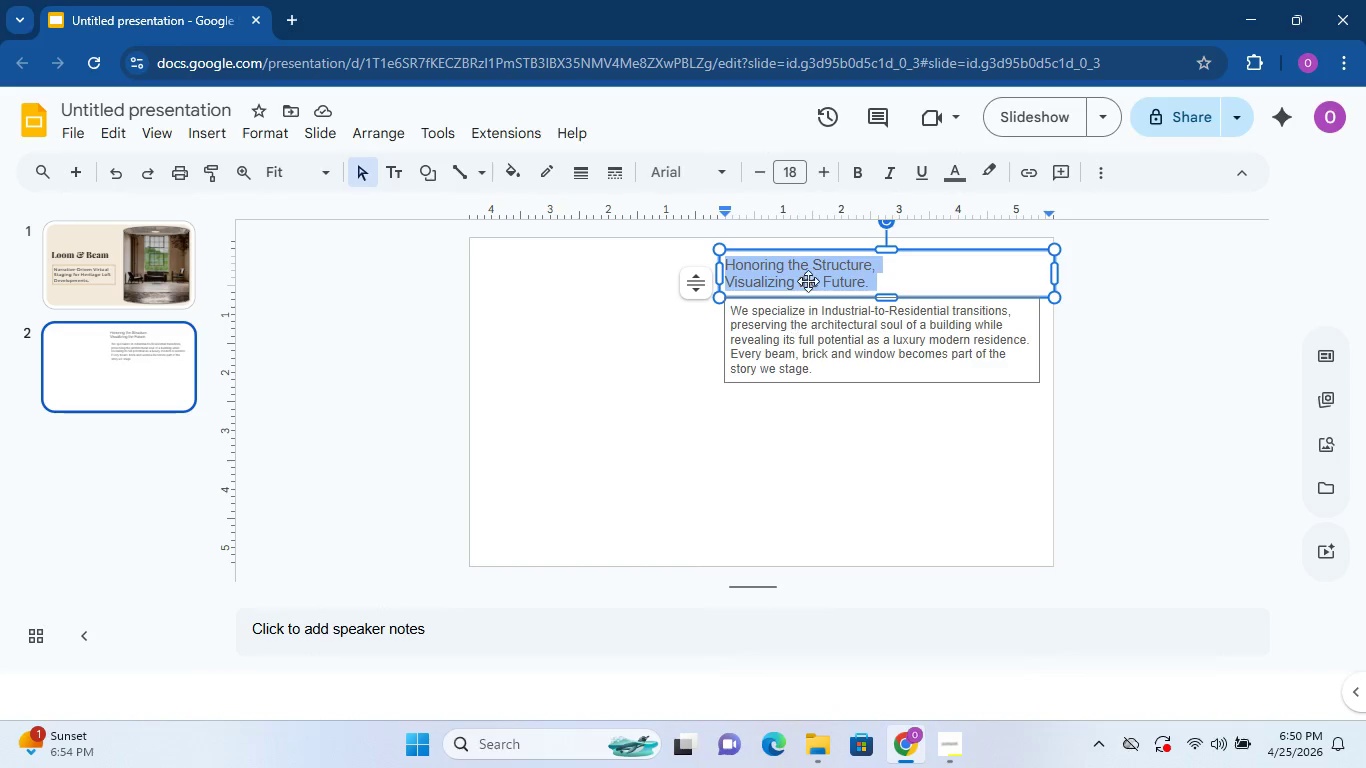 
left_click([724, 176])
 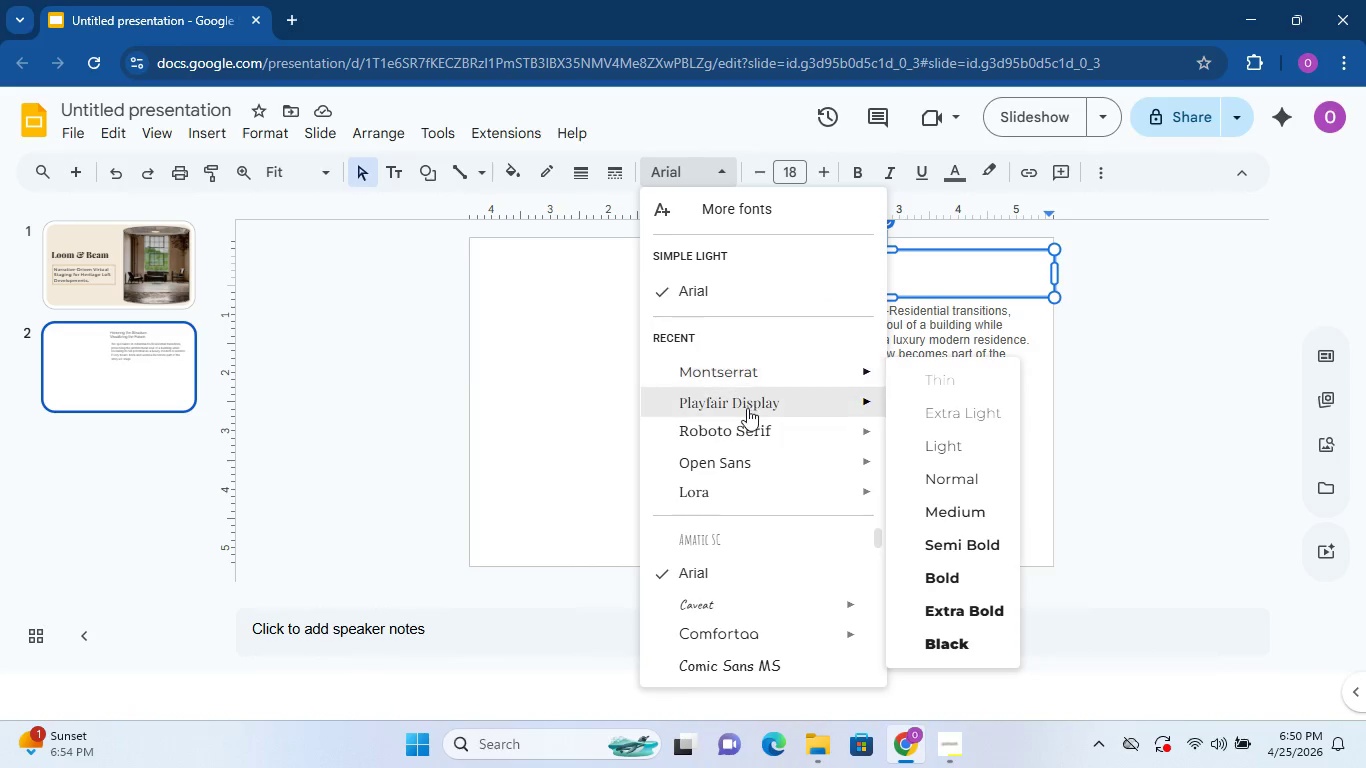 
mouse_move([774, 374])
 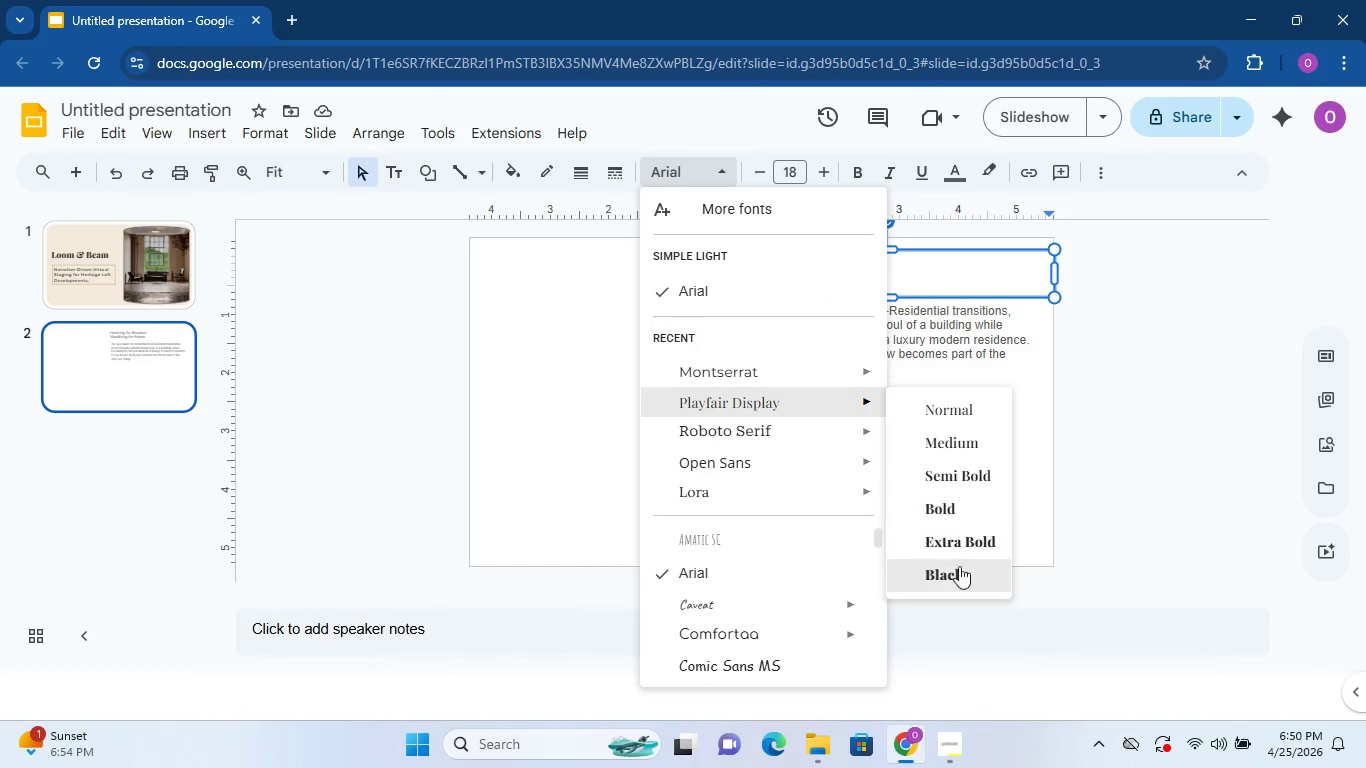 
left_click([960, 576])
 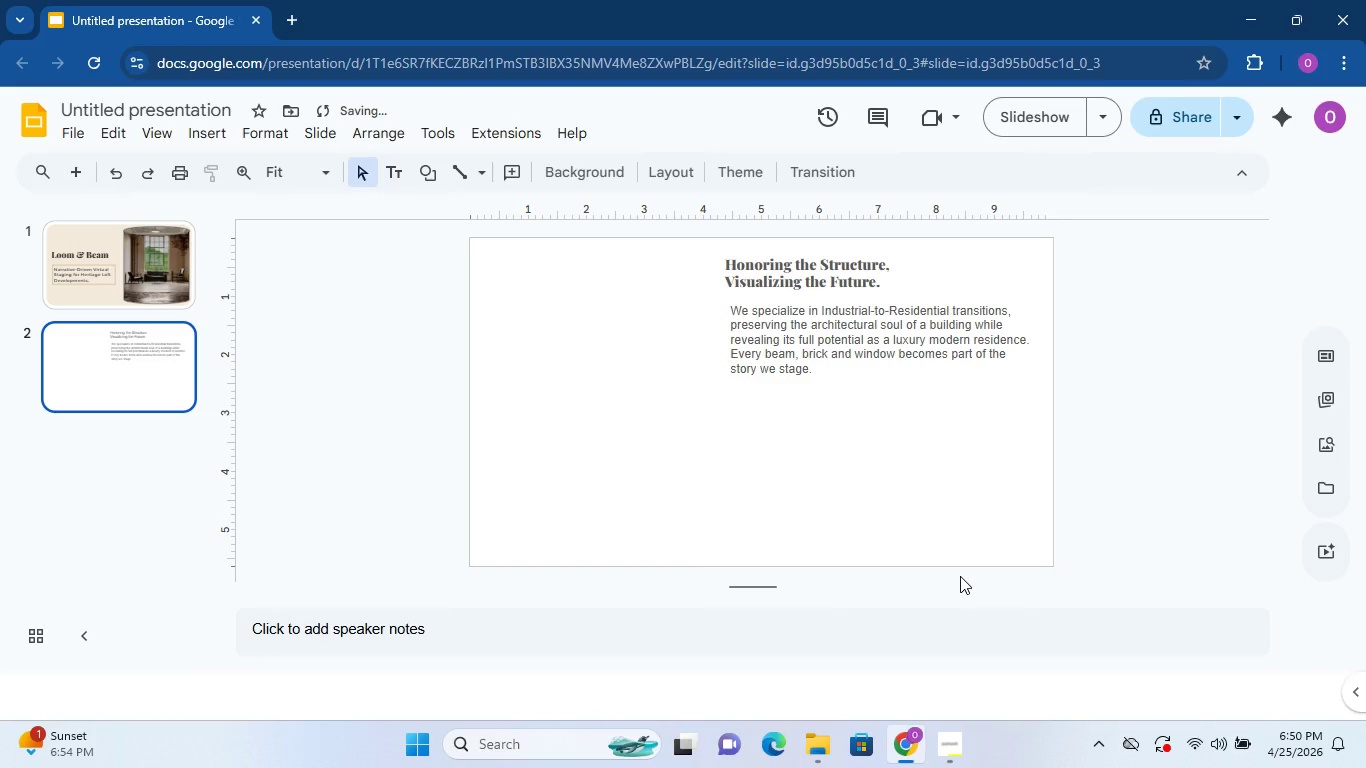 
double_click([960, 576])
 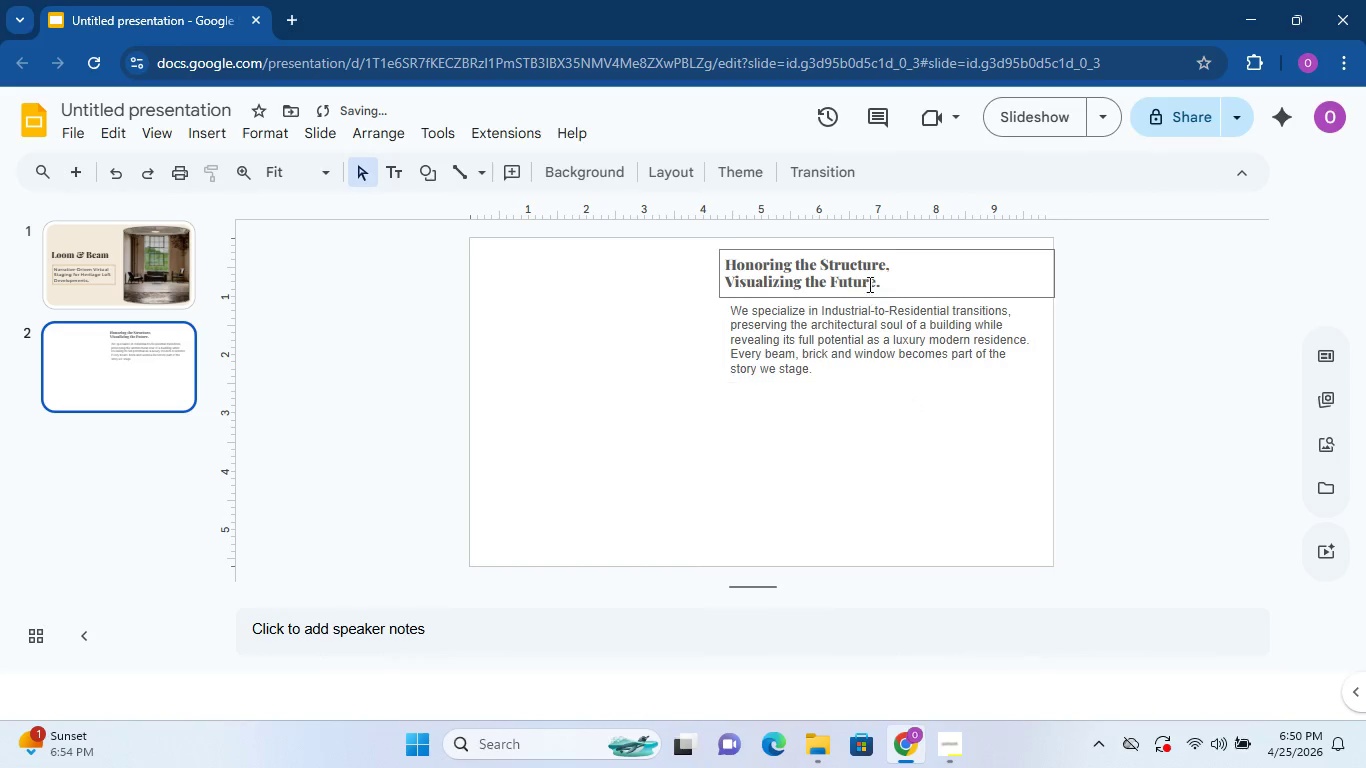 
left_click([867, 283])
 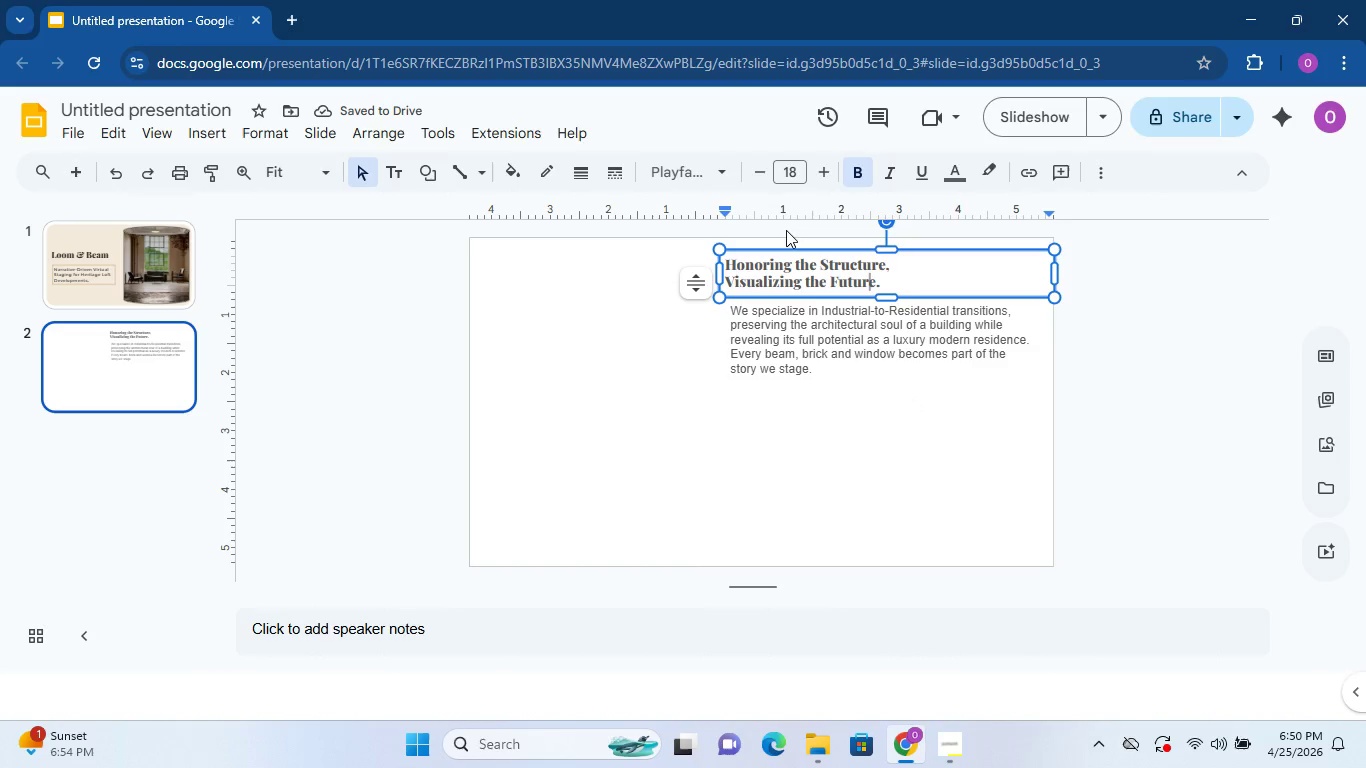 
key(Control+A)
 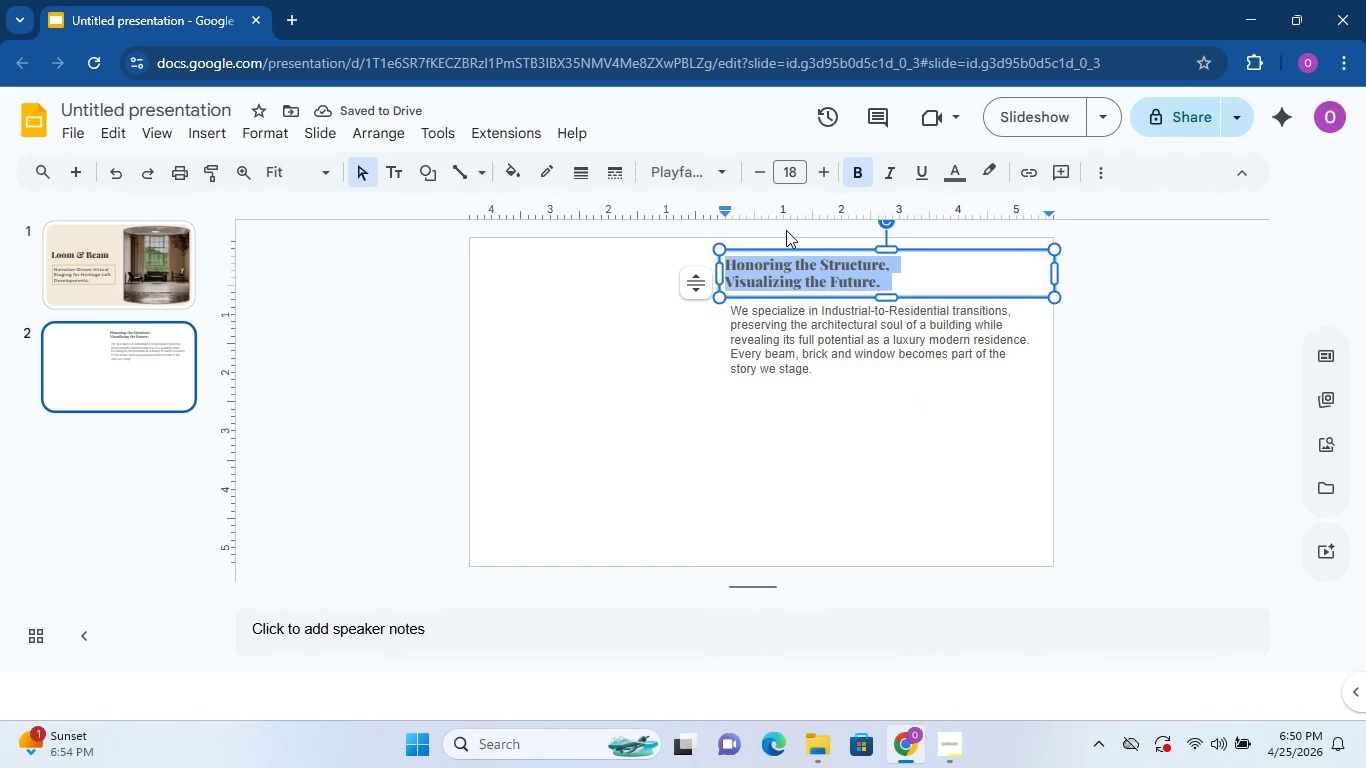 
key(Control+A)
 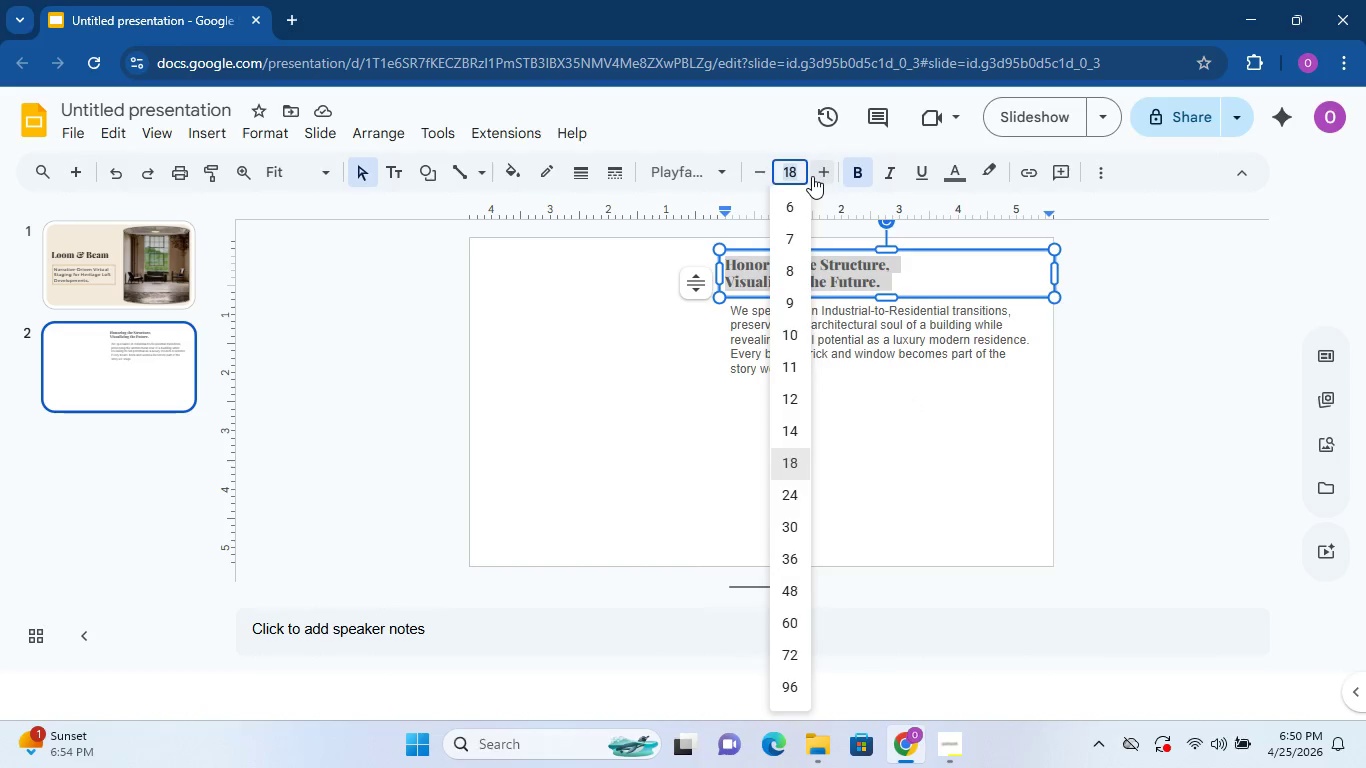 
double_click([813, 174])
 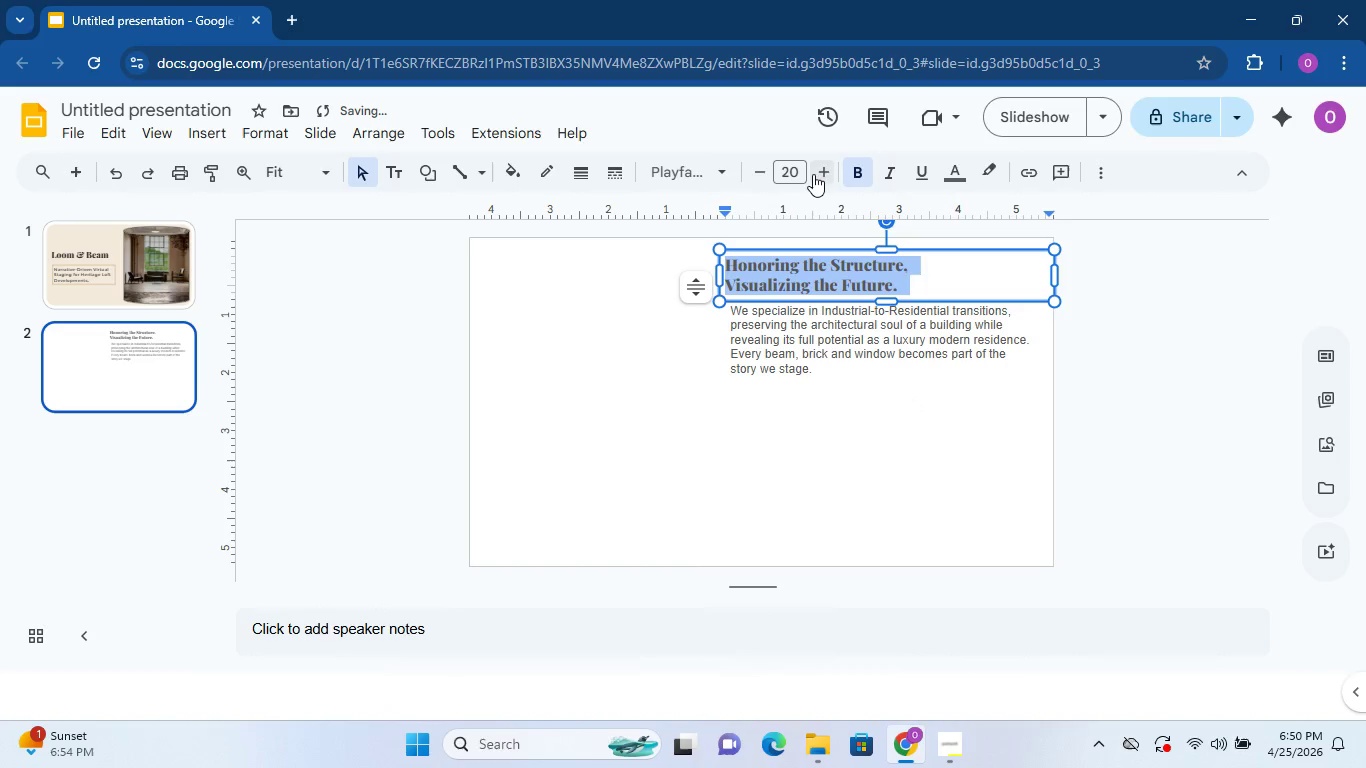 
triple_click([813, 174])
 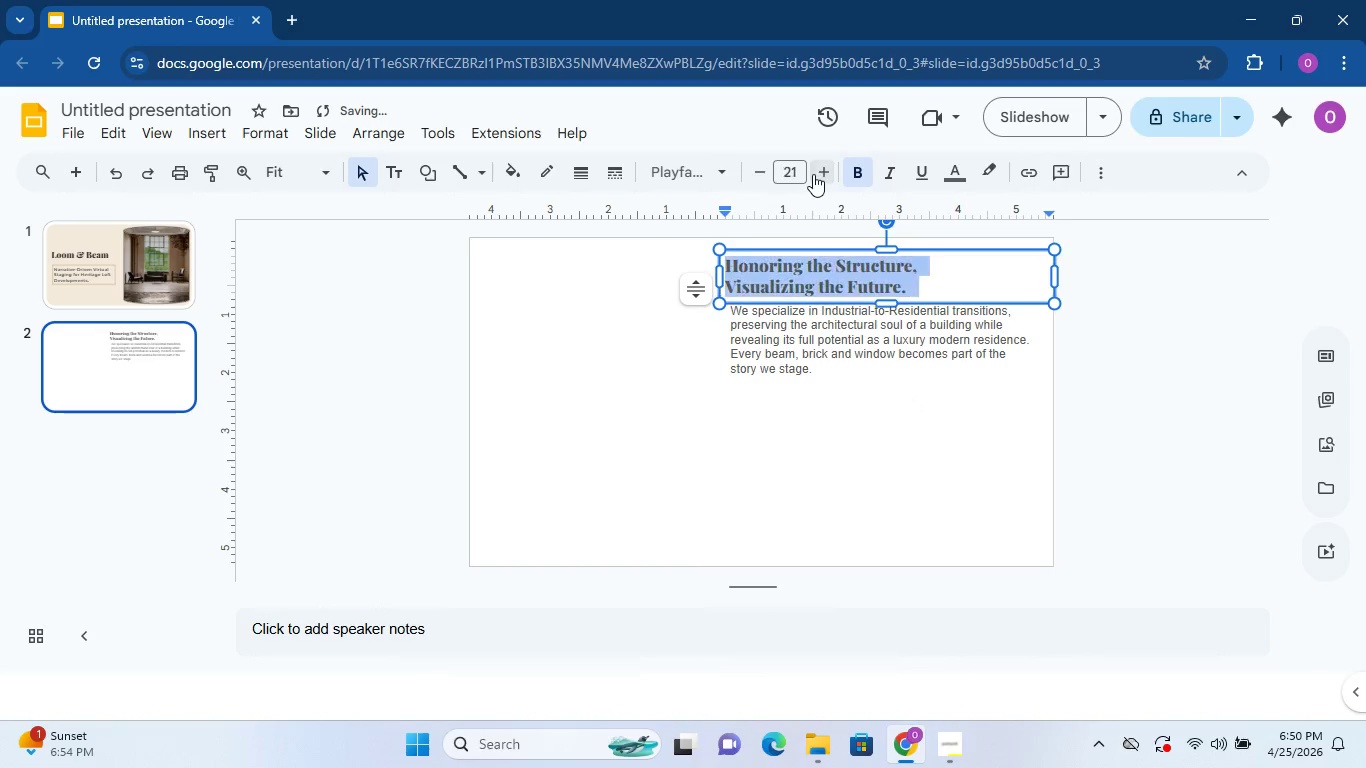 
triple_click([813, 174])
 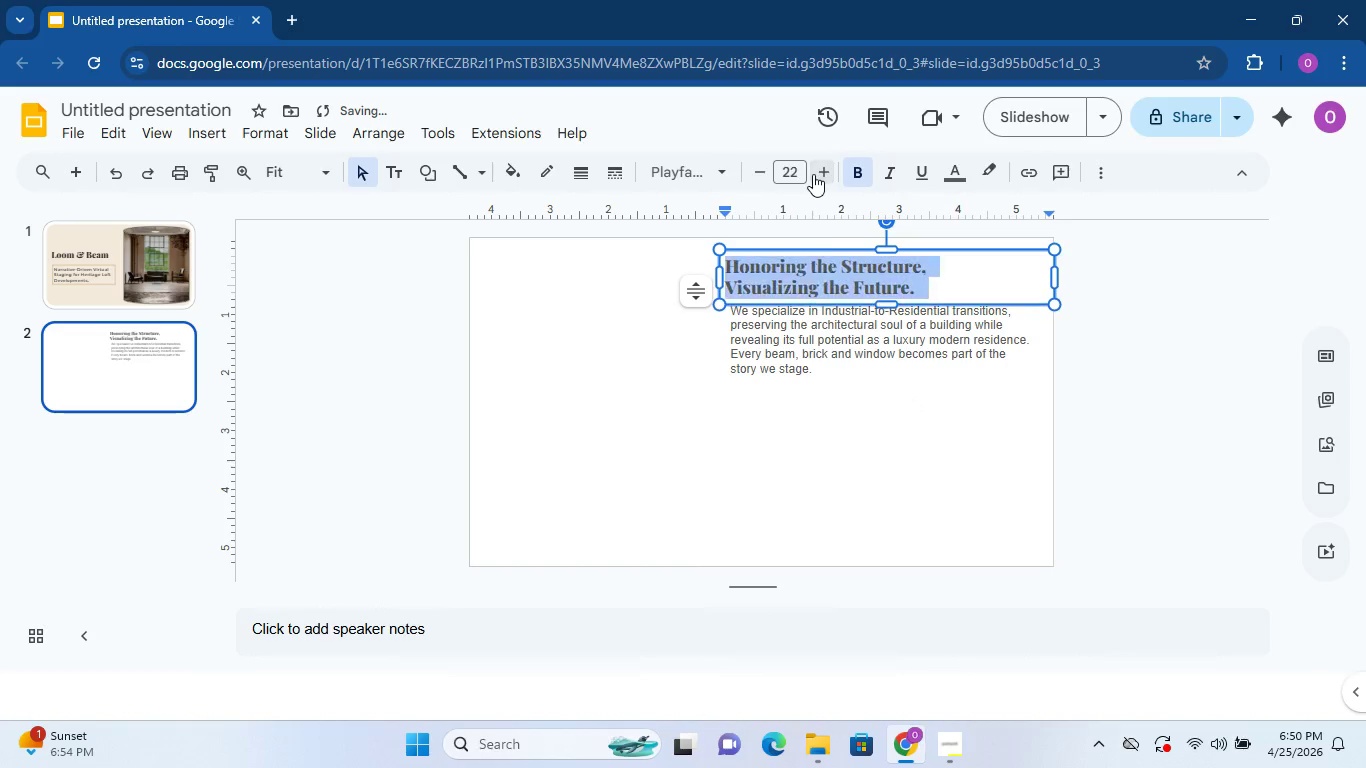 
triple_click([813, 174])
 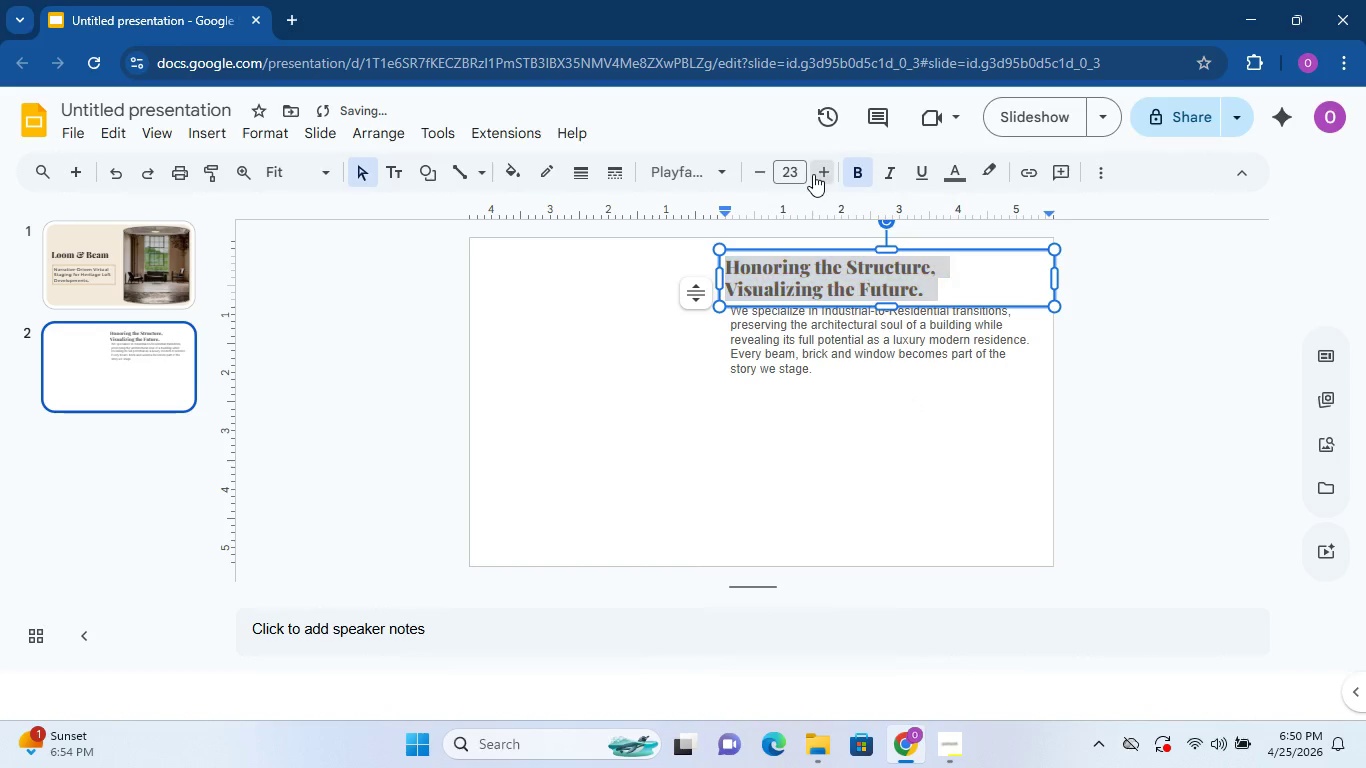 
triple_click([813, 174])
 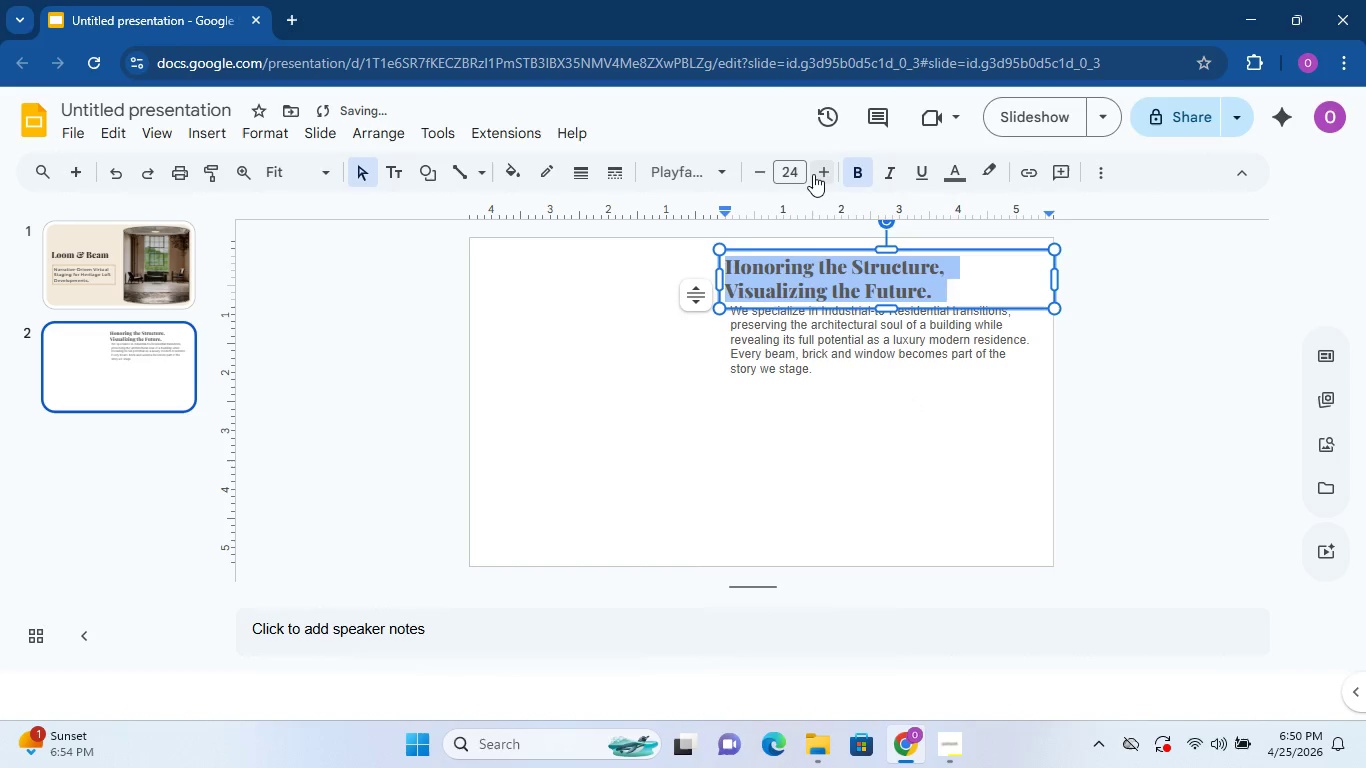 
triple_click([813, 174])
 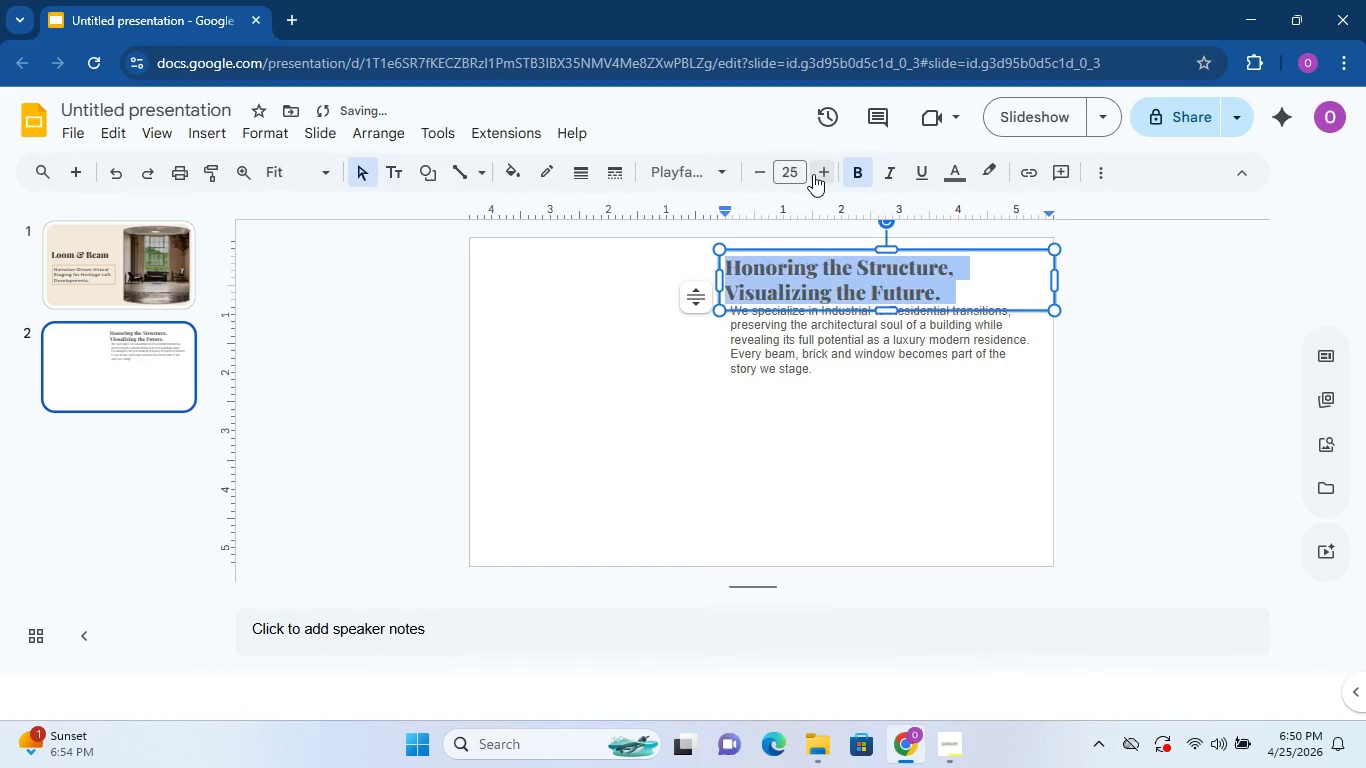 
triple_click([813, 174])
 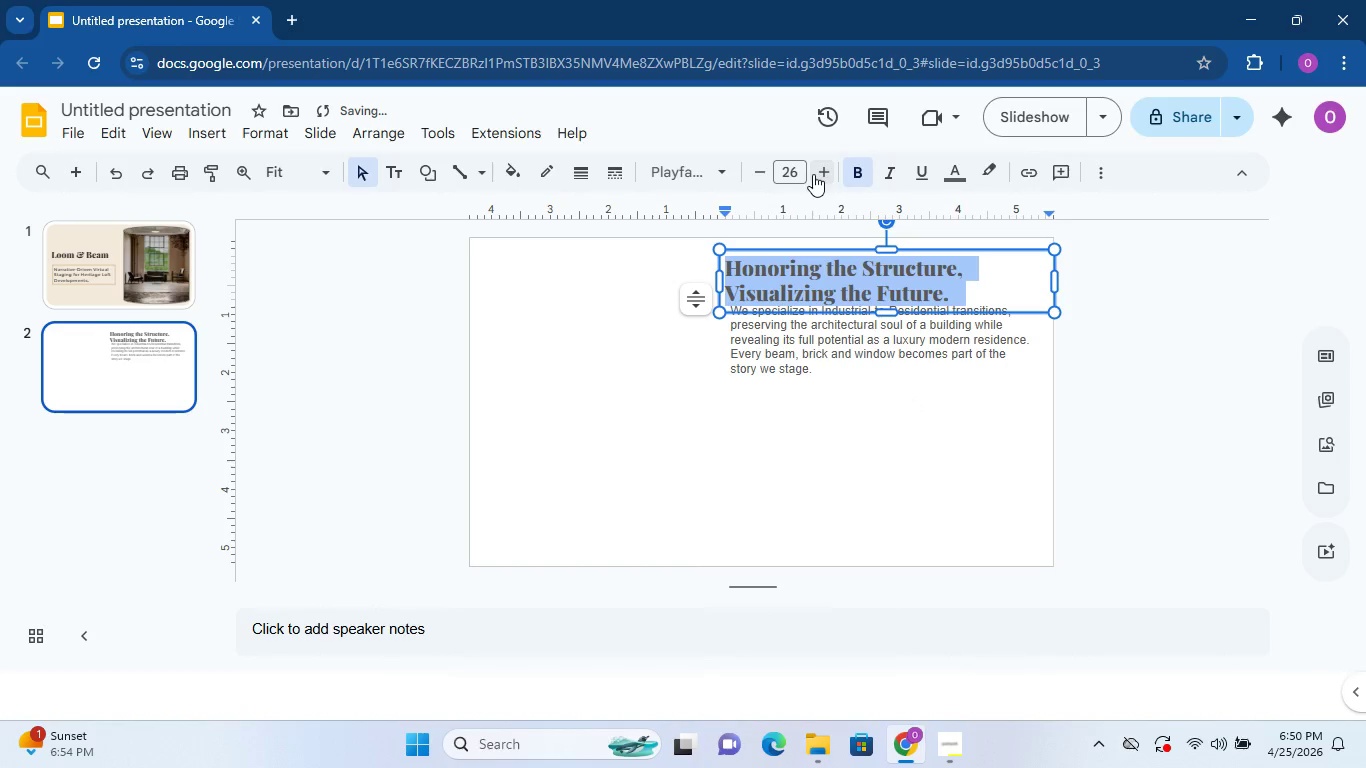 
triple_click([813, 174])
 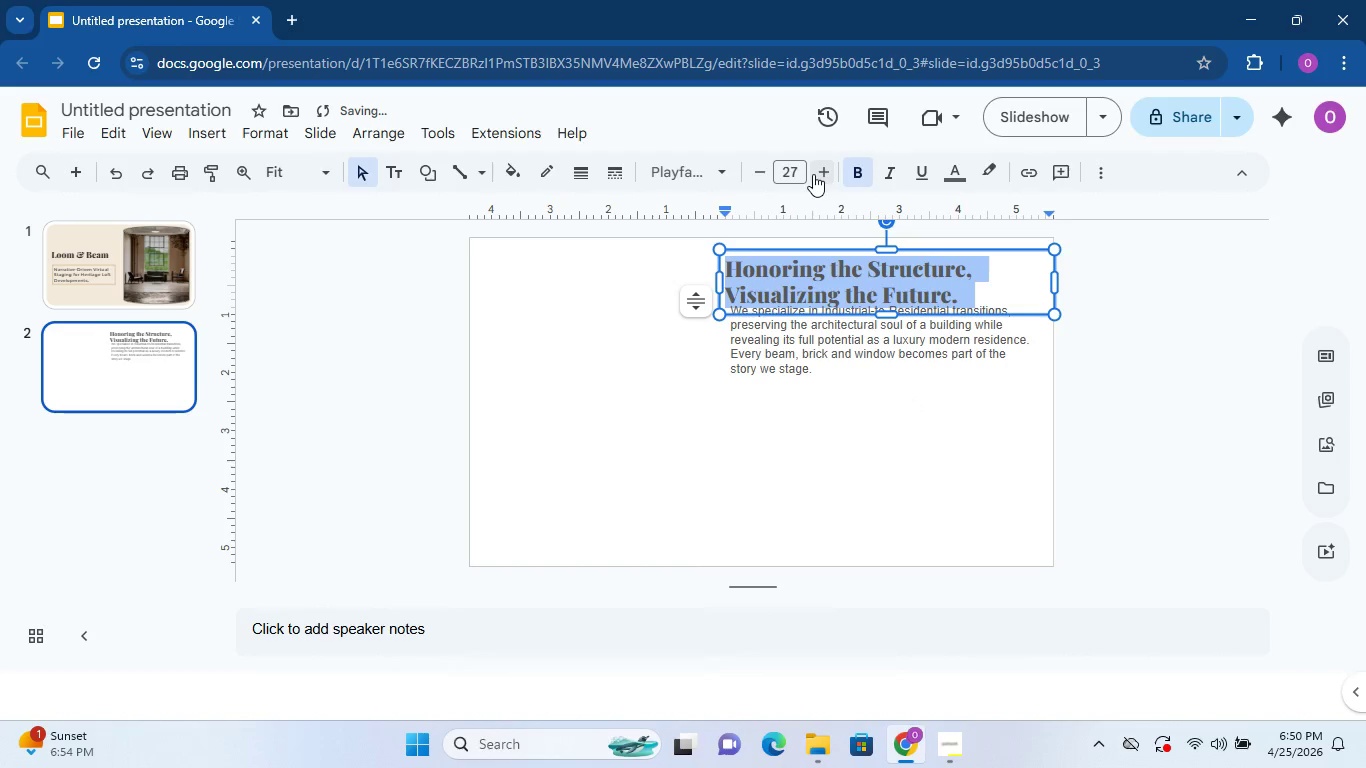 
triple_click([813, 174])
 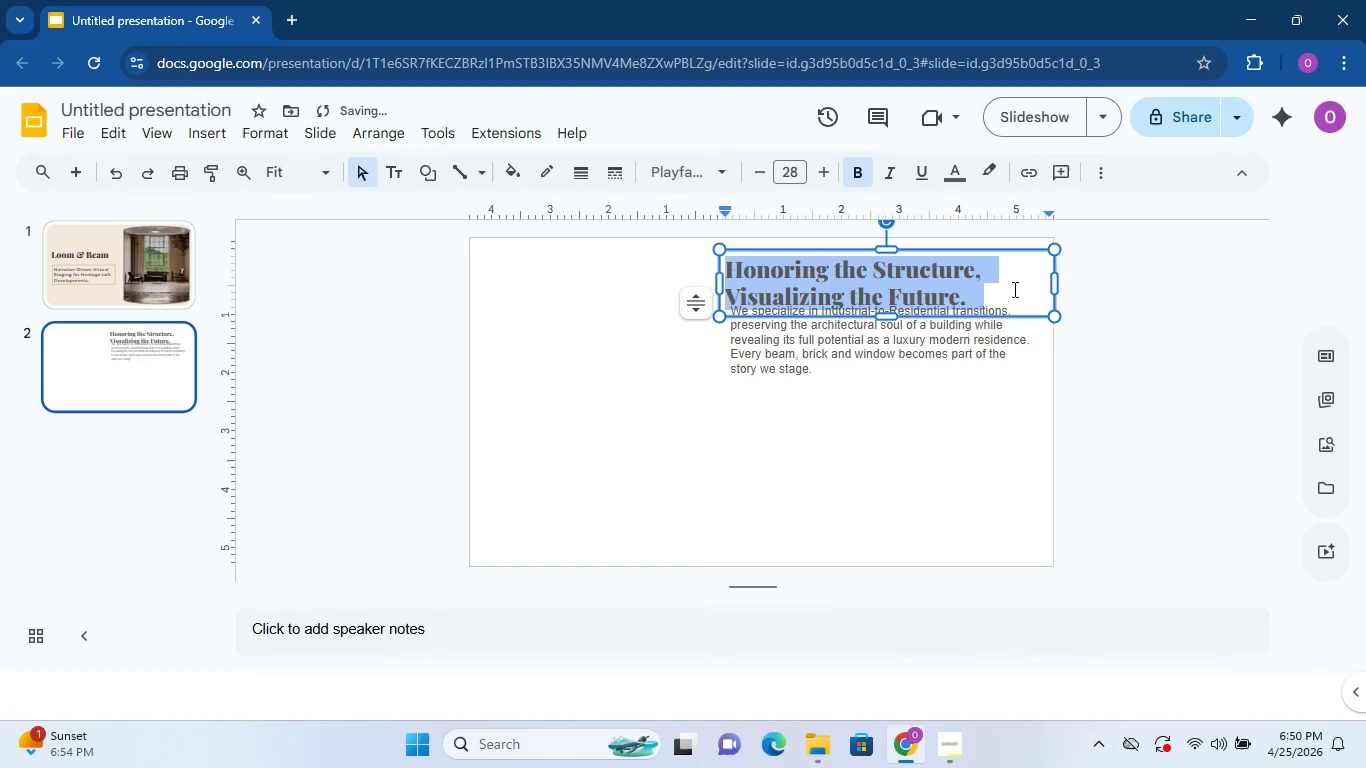 
left_click_drag(start_coordinate=[1057, 289], to_coordinate=[1051, 291])
 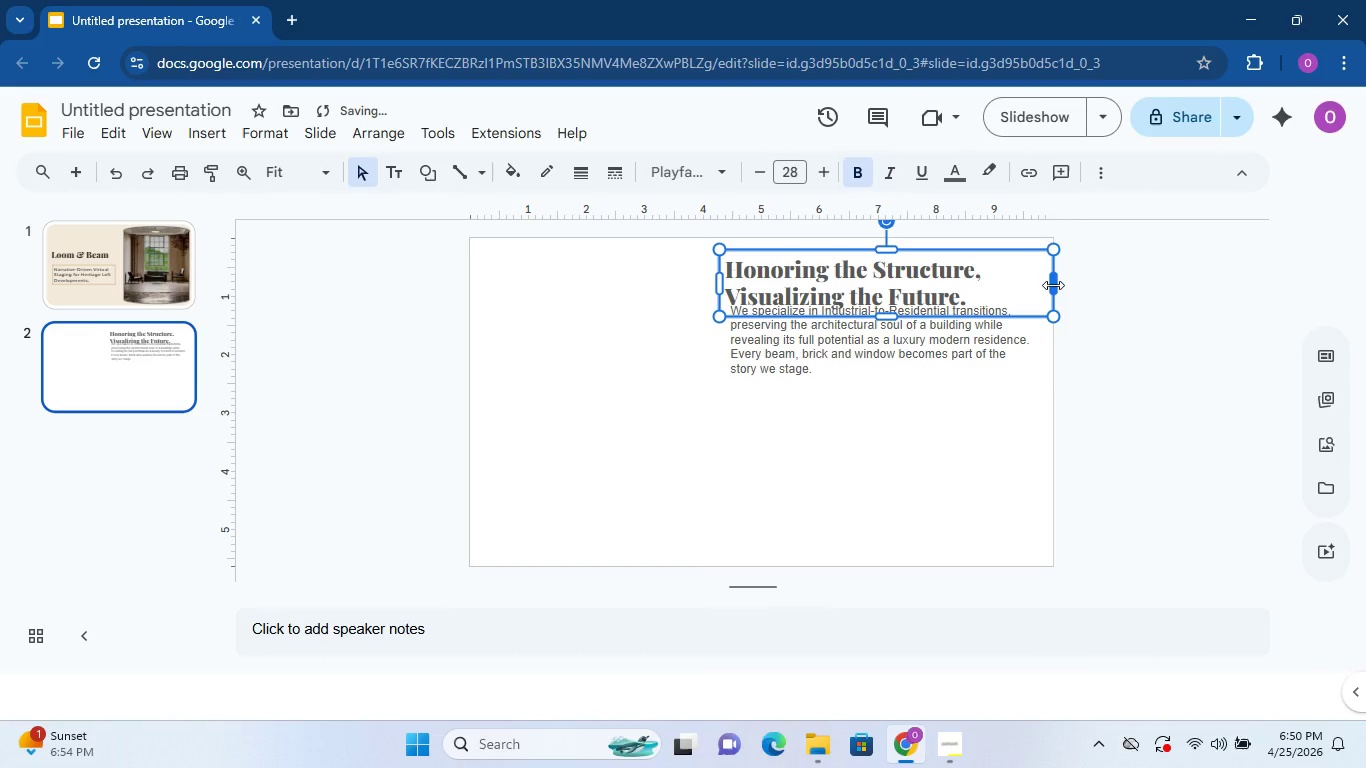 
left_click_drag(start_coordinate=[1053, 285], to_coordinate=[987, 288])
 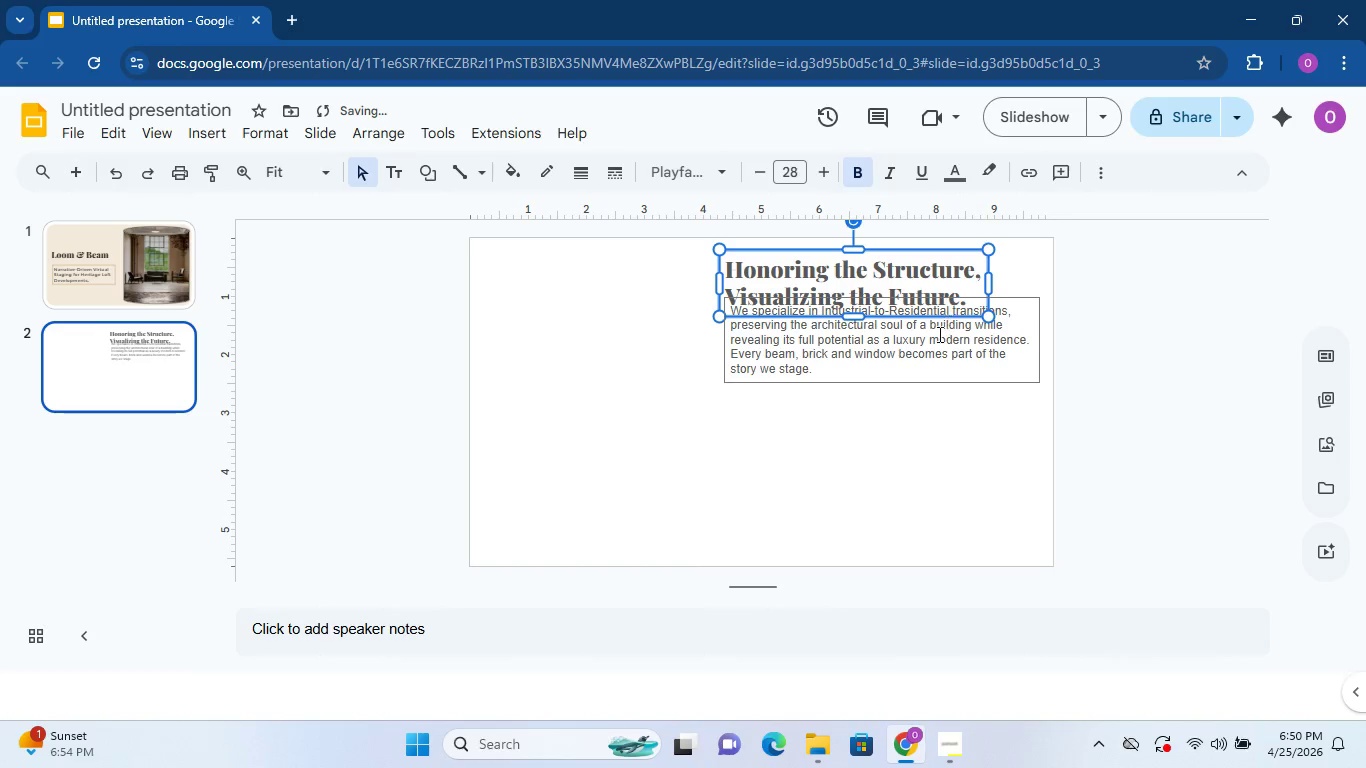 
left_click([896, 360])
 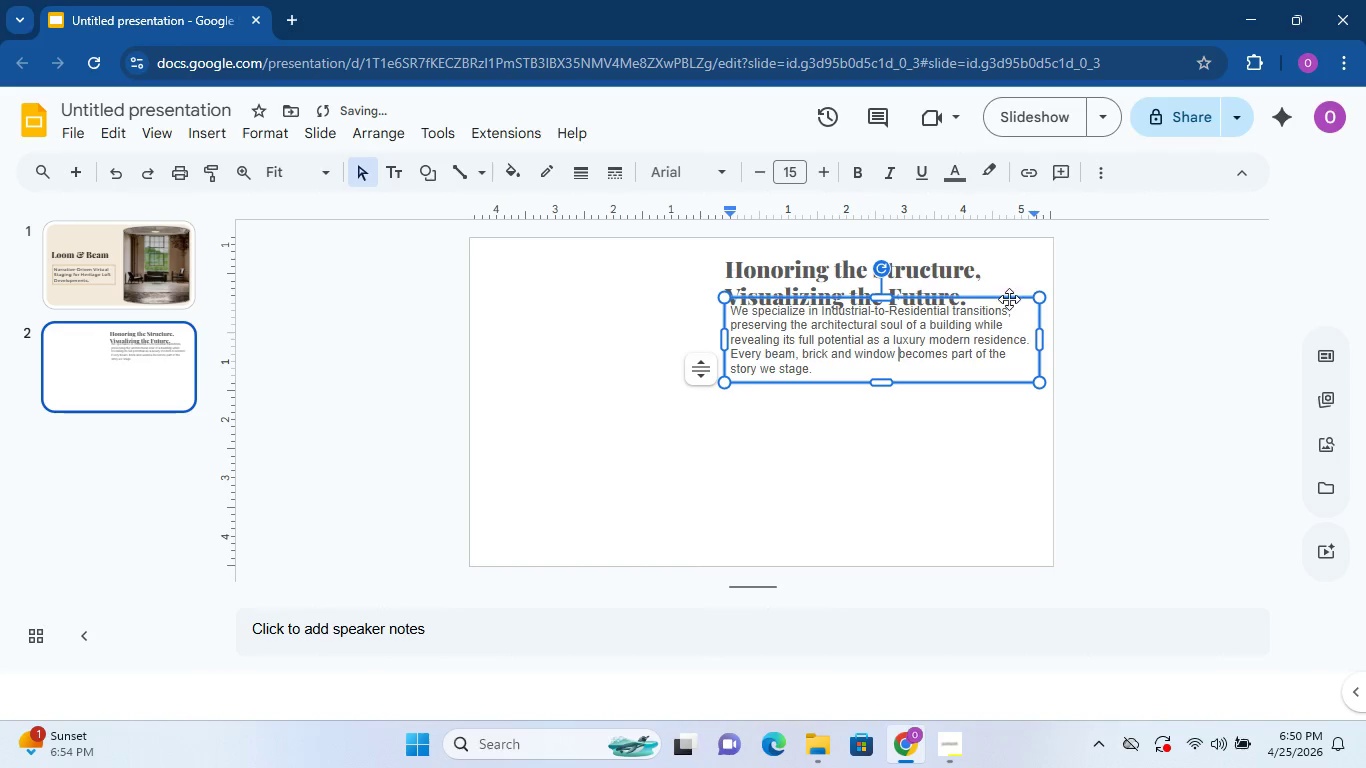 
left_click_drag(start_coordinate=[1009, 298], to_coordinate=[1002, 327])
 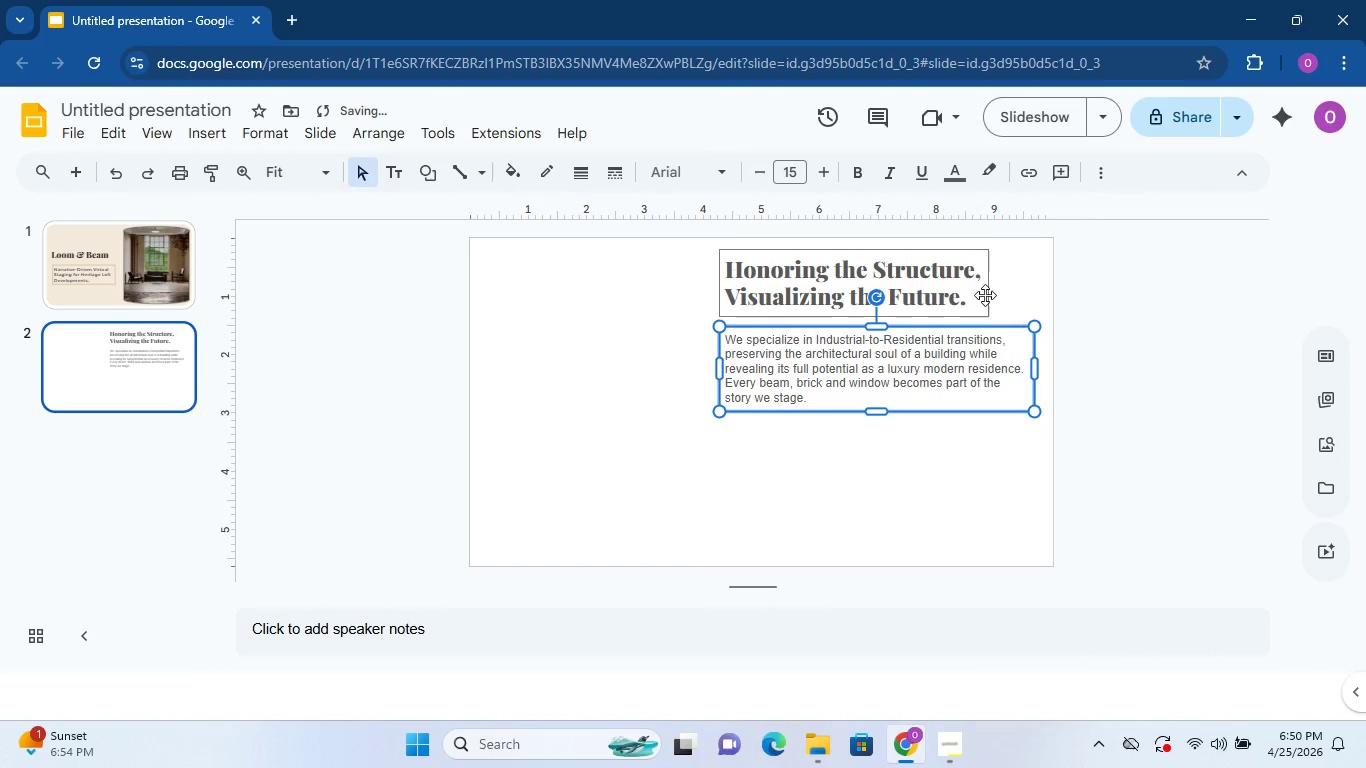 
left_click([985, 295])
 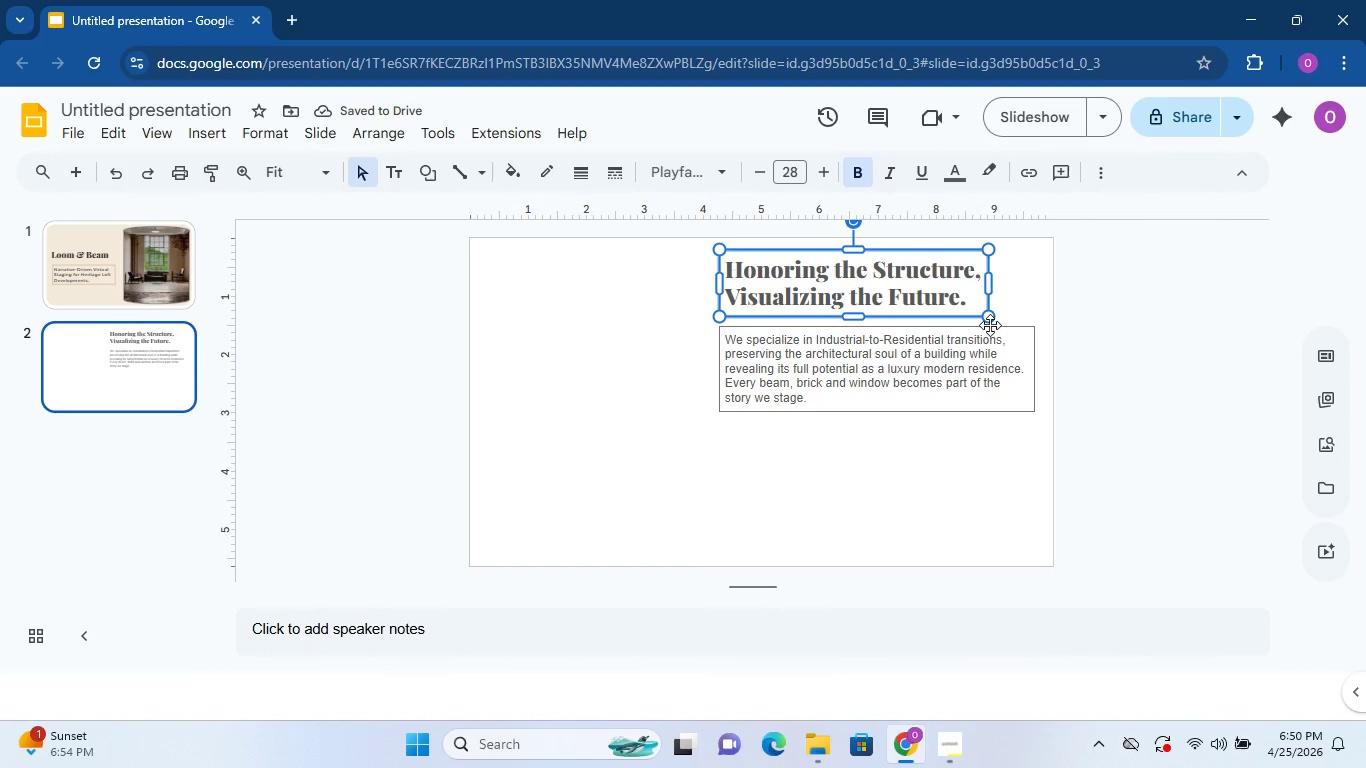 
left_click([955, 303])
 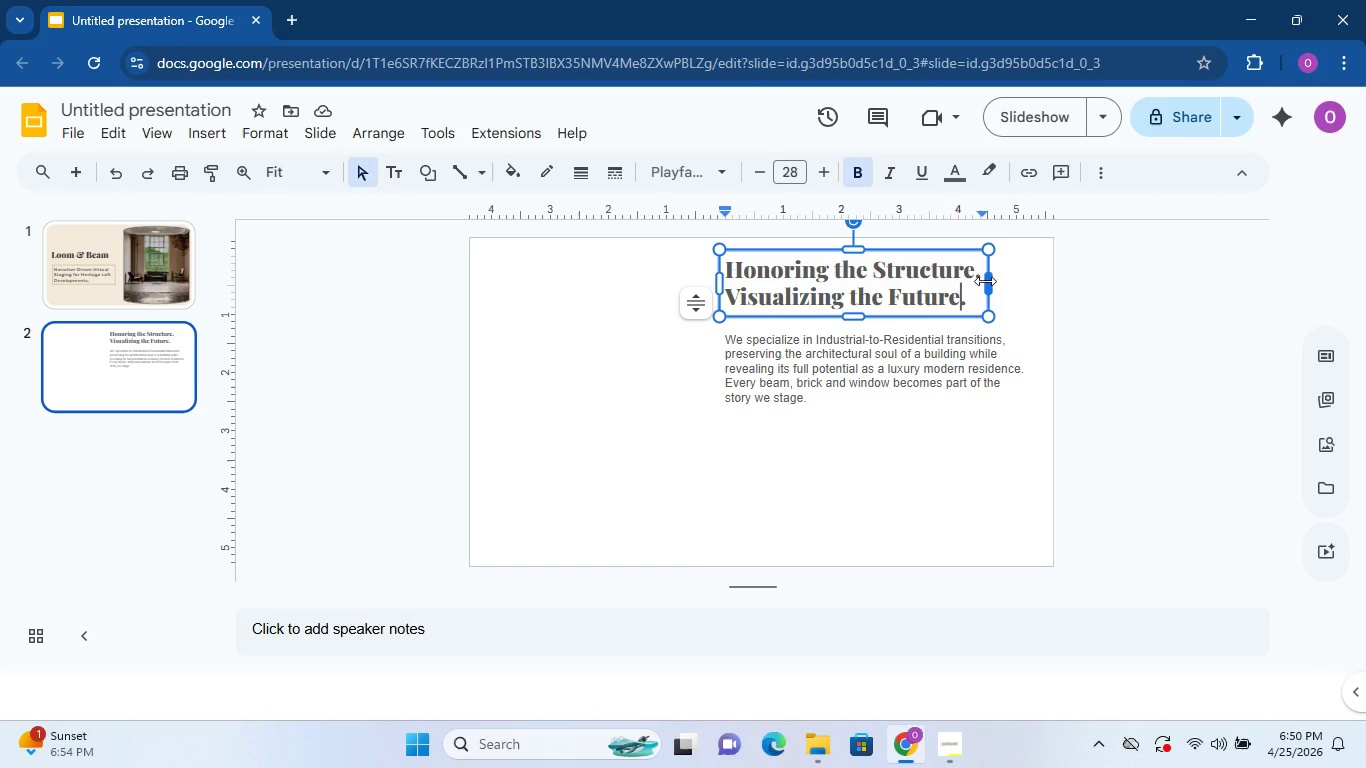 
double_click([960, 281])
 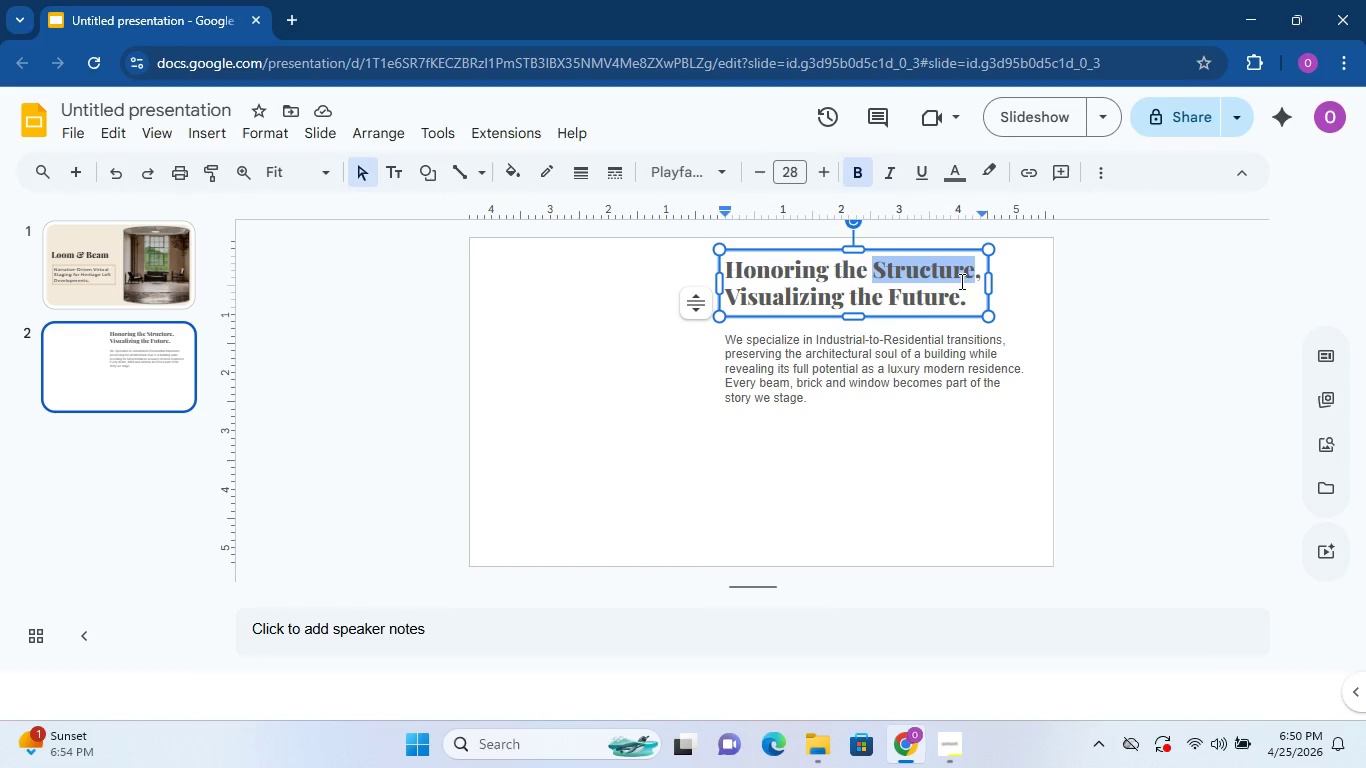 
triple_click([960, 281])
 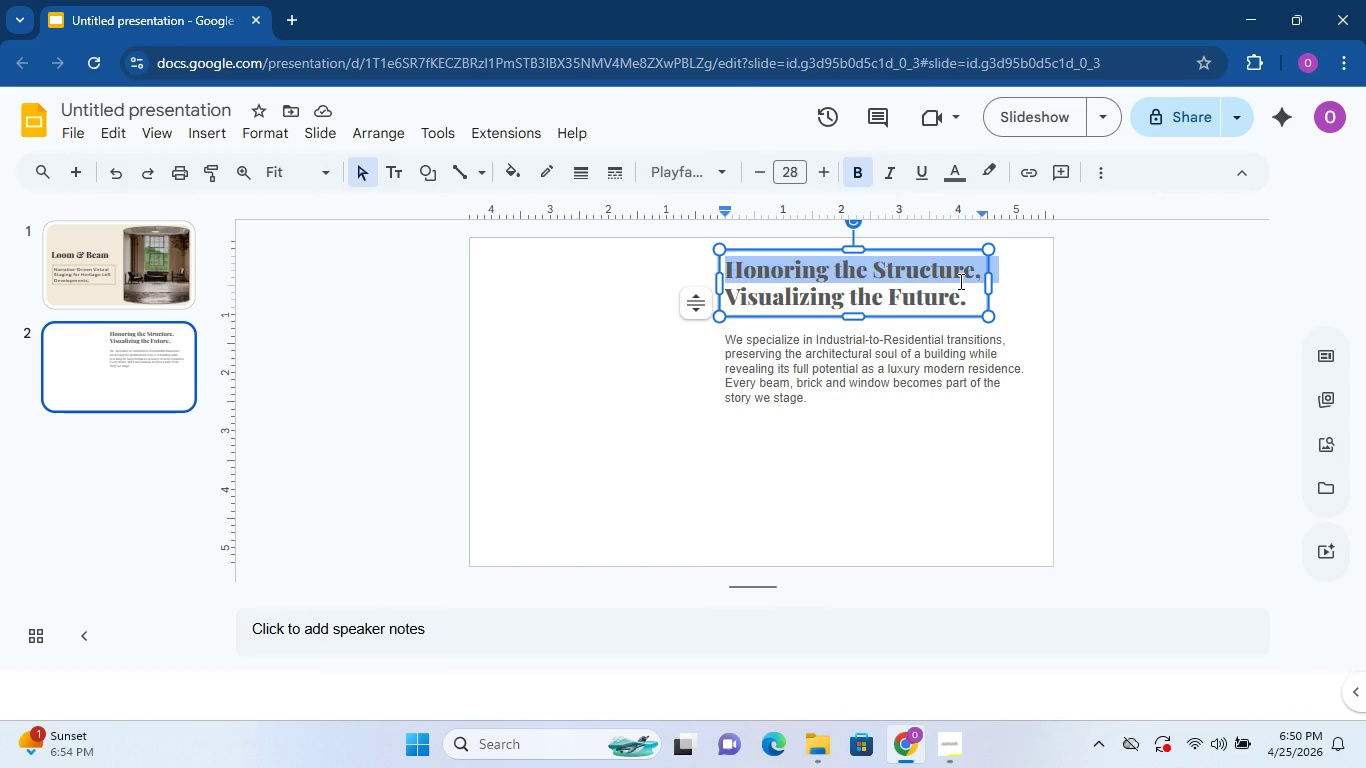 
left_click([959, 281])
 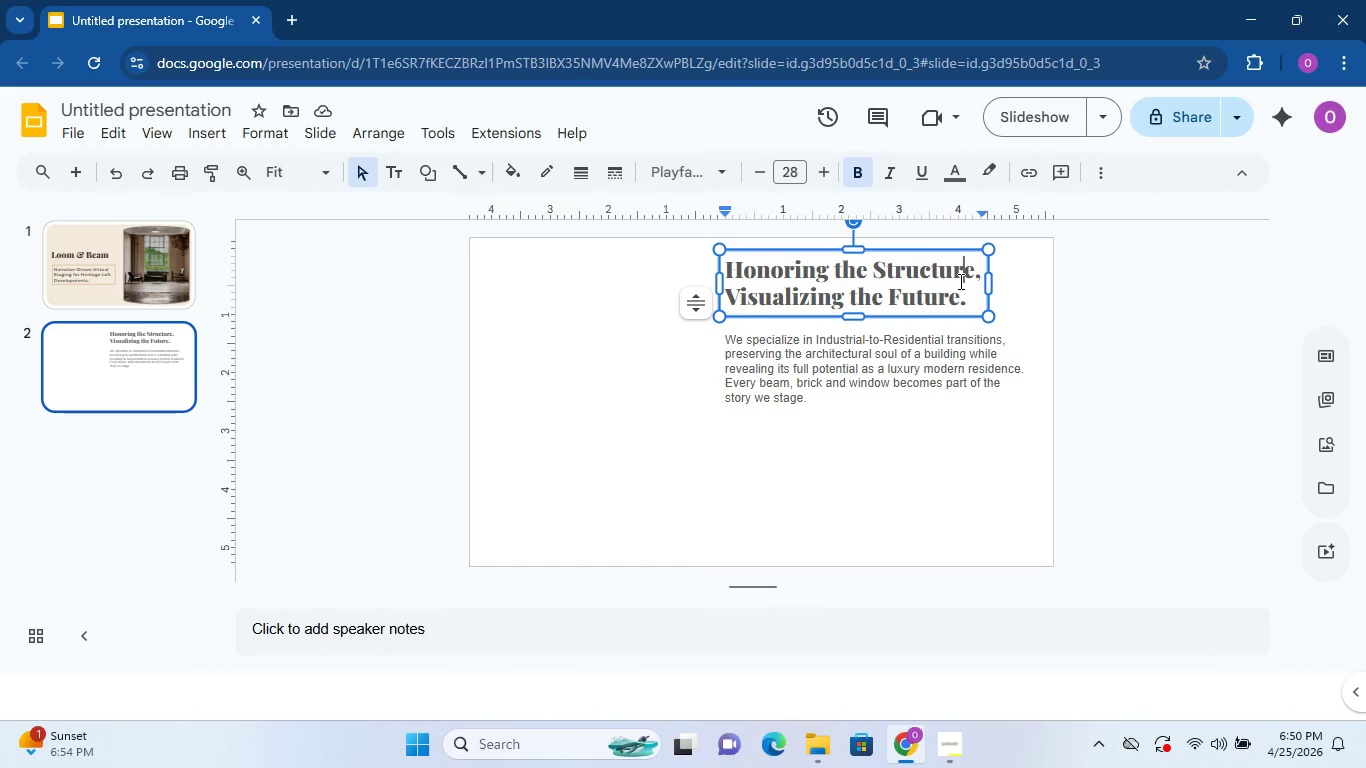 
key(Control+A)
 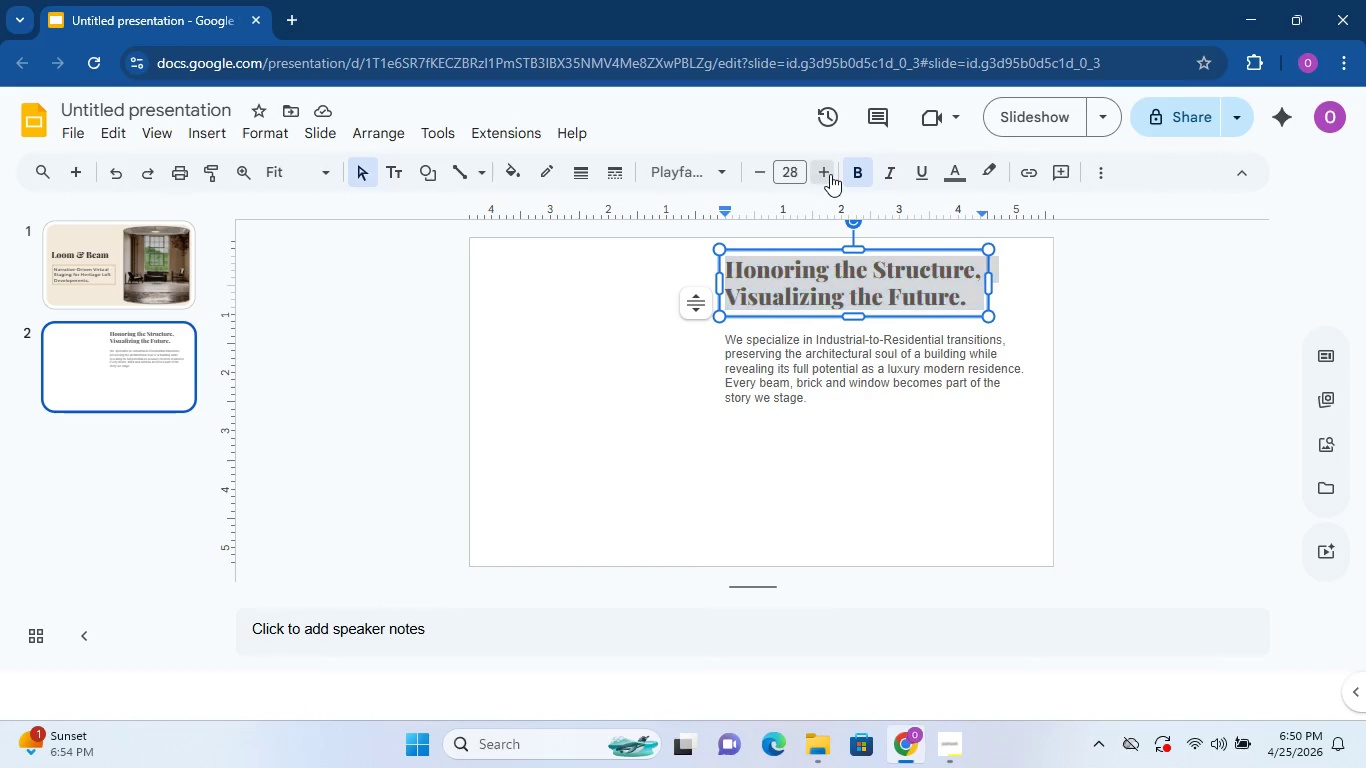 
double_click([830, 174])
 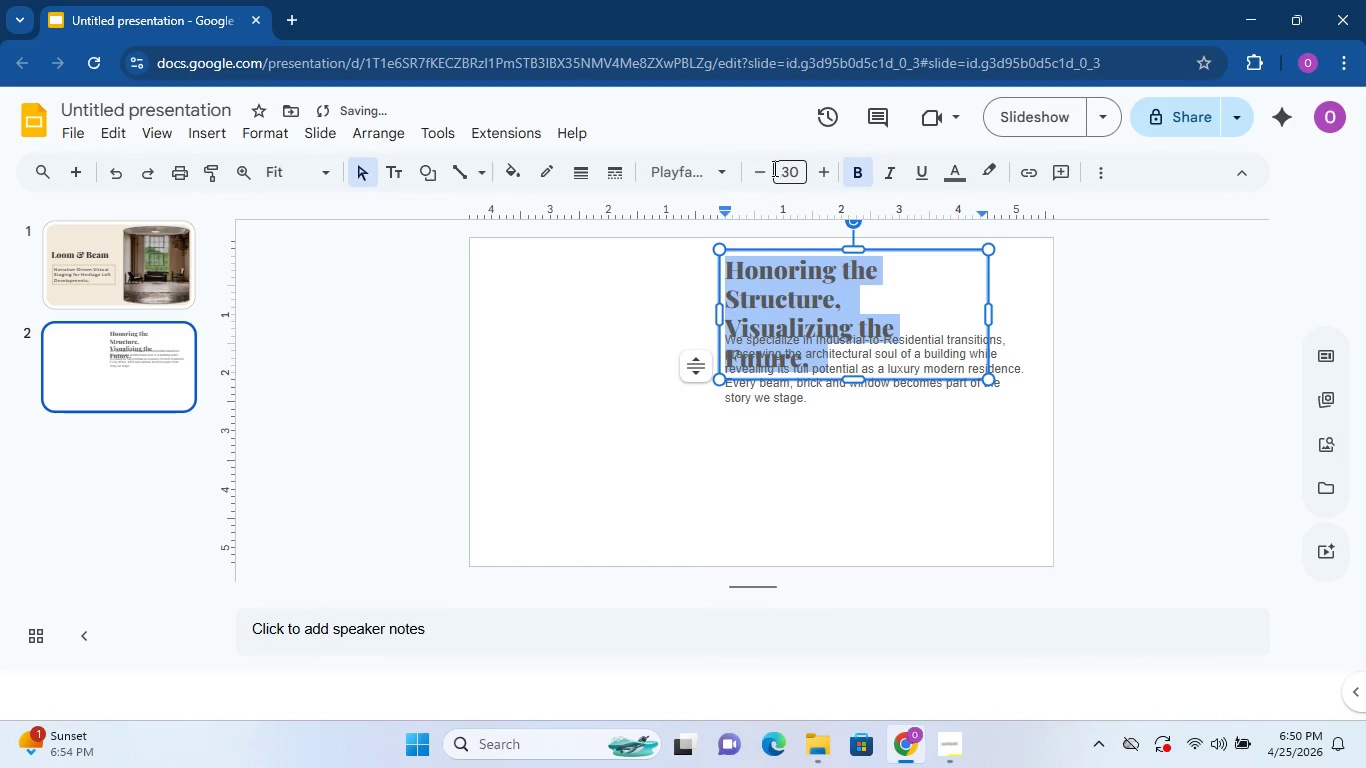 
left_click([763, 178])
 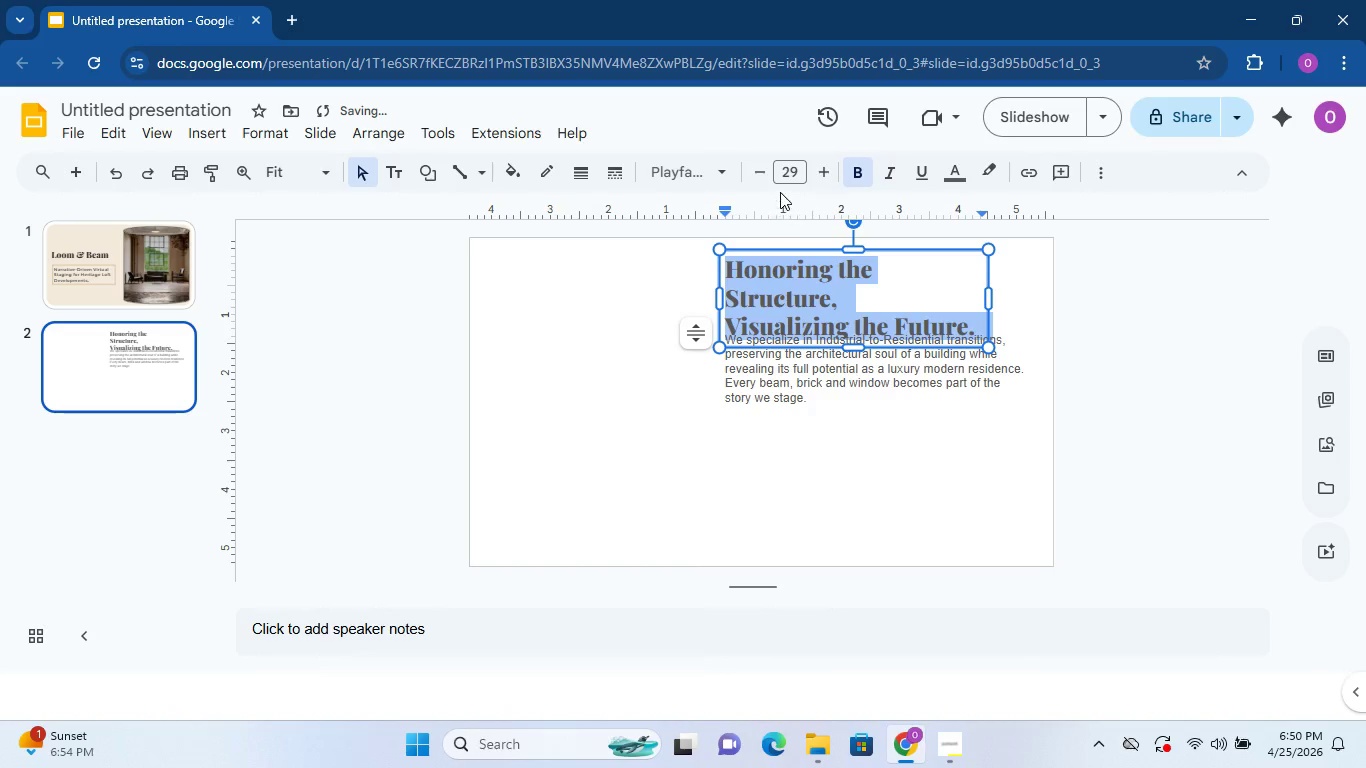 
left_click([756, 182])
 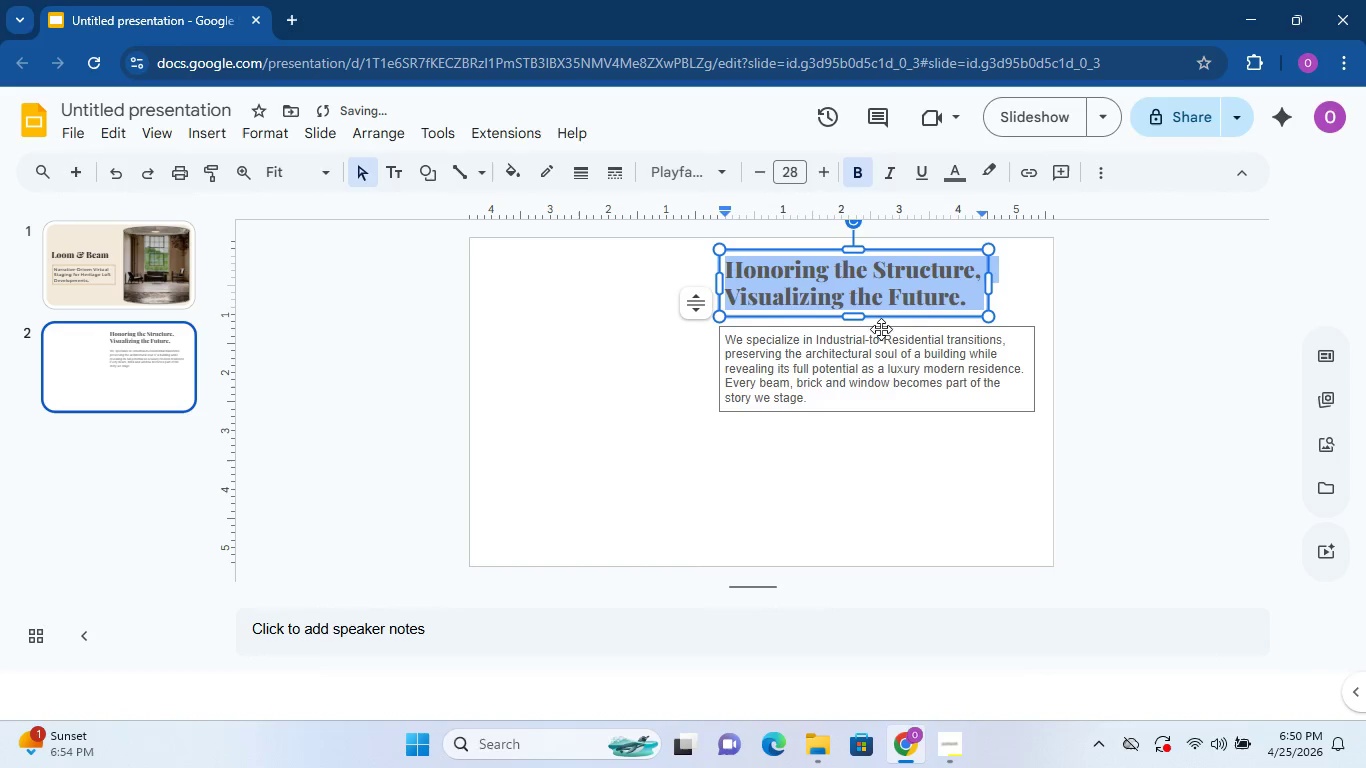 
left_click([882, 351])
 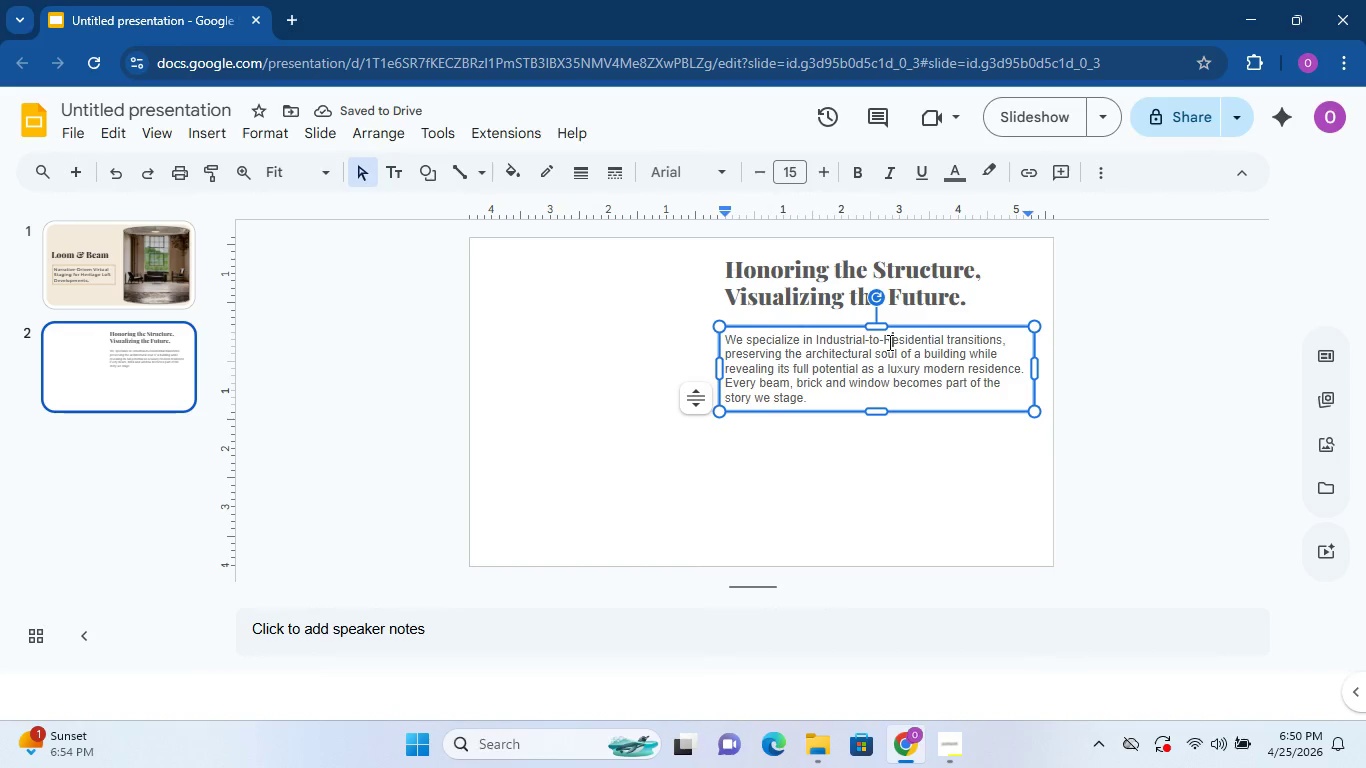 
double_click([888, 342])
 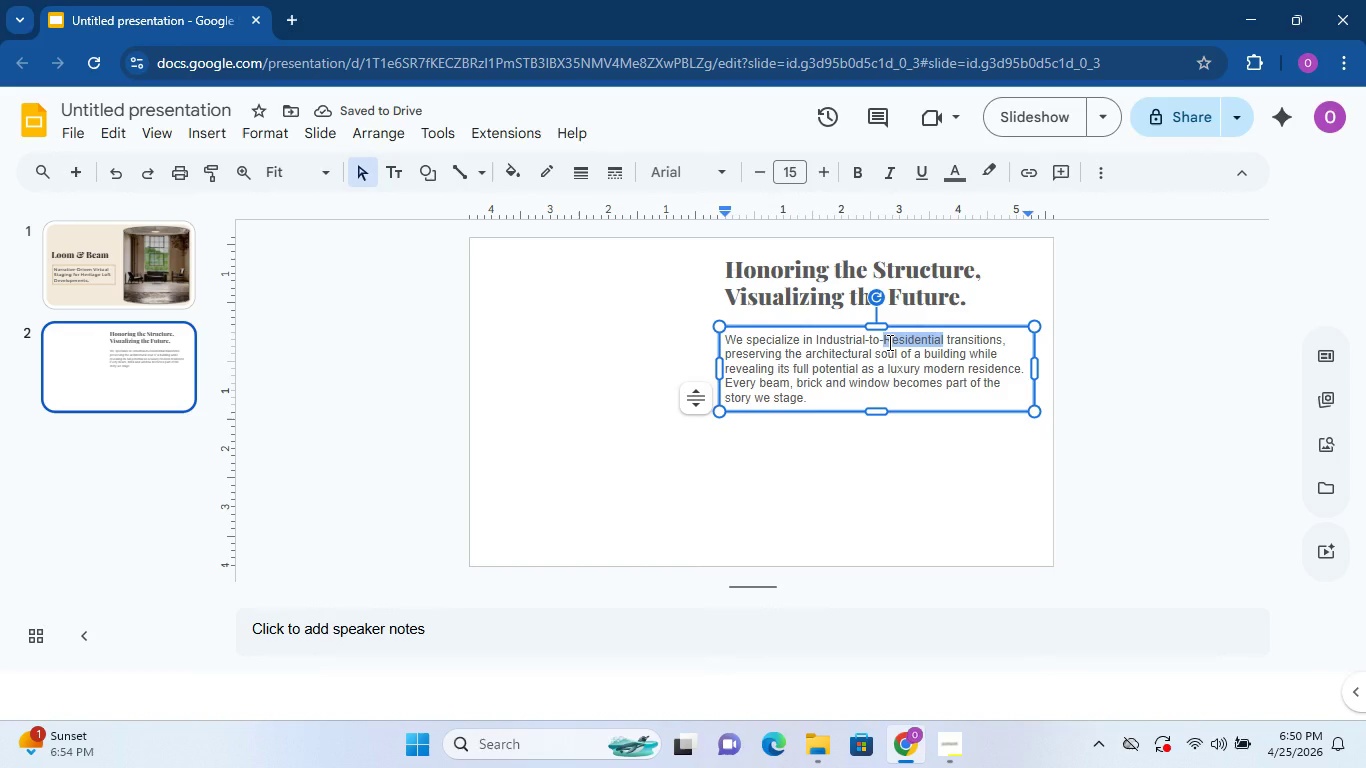 
key(Control+A)
 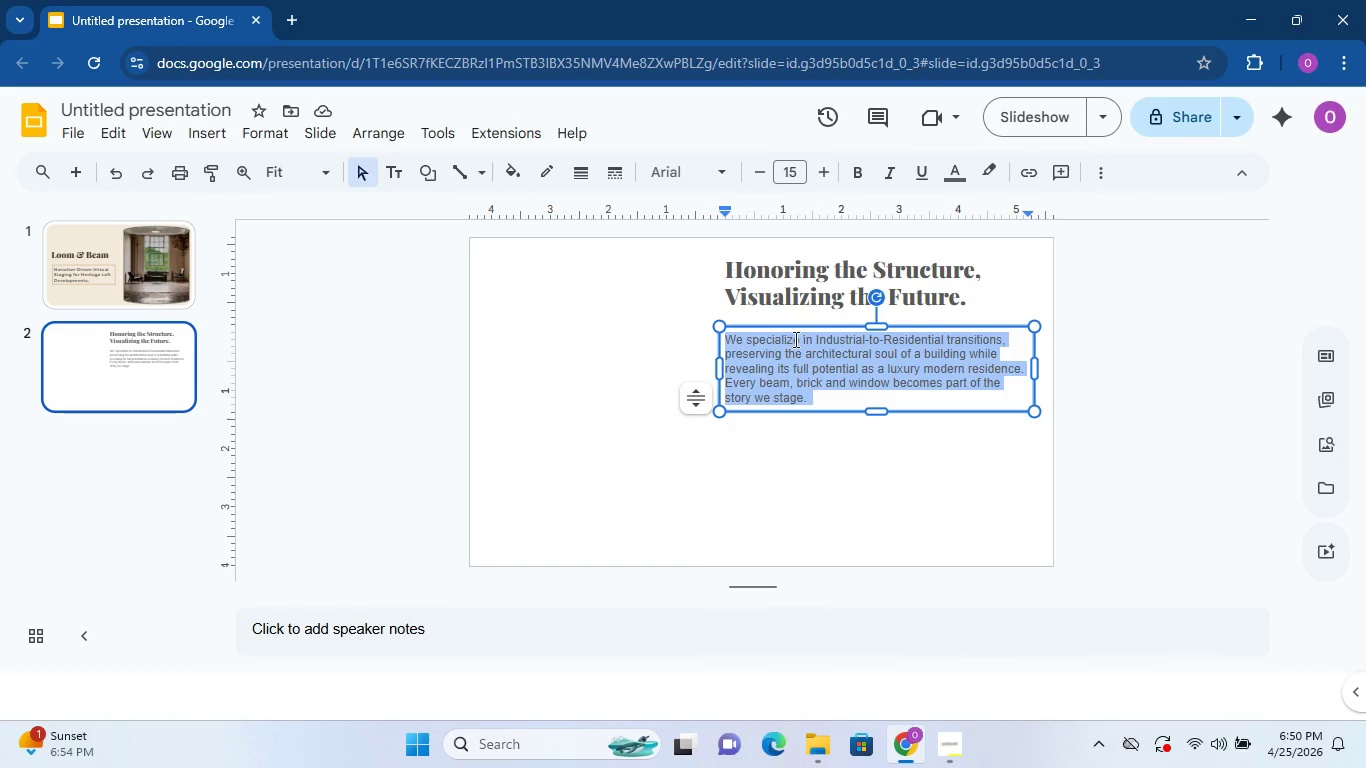 
wait(8.75)
 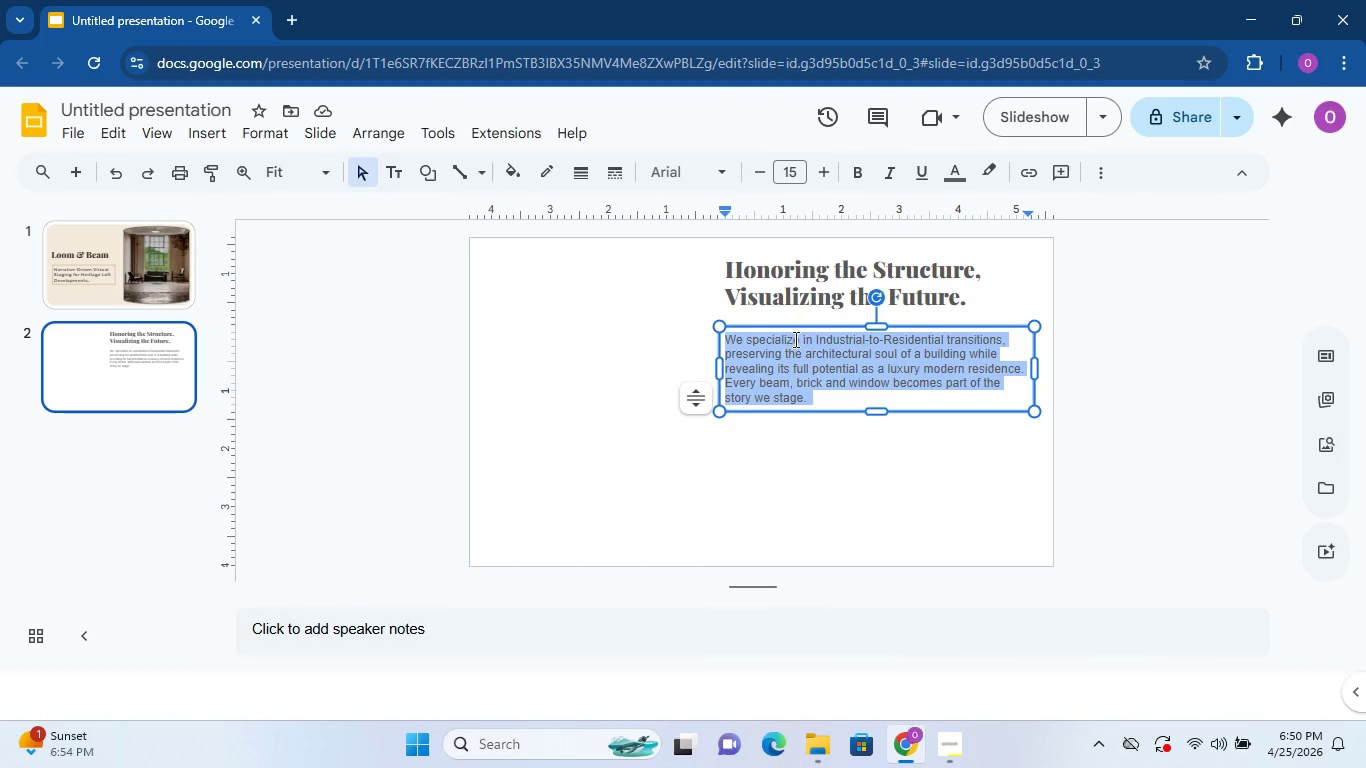 
left_click_drag(start_coordinate=[821, 325], to_coordinate=[823, 317])
 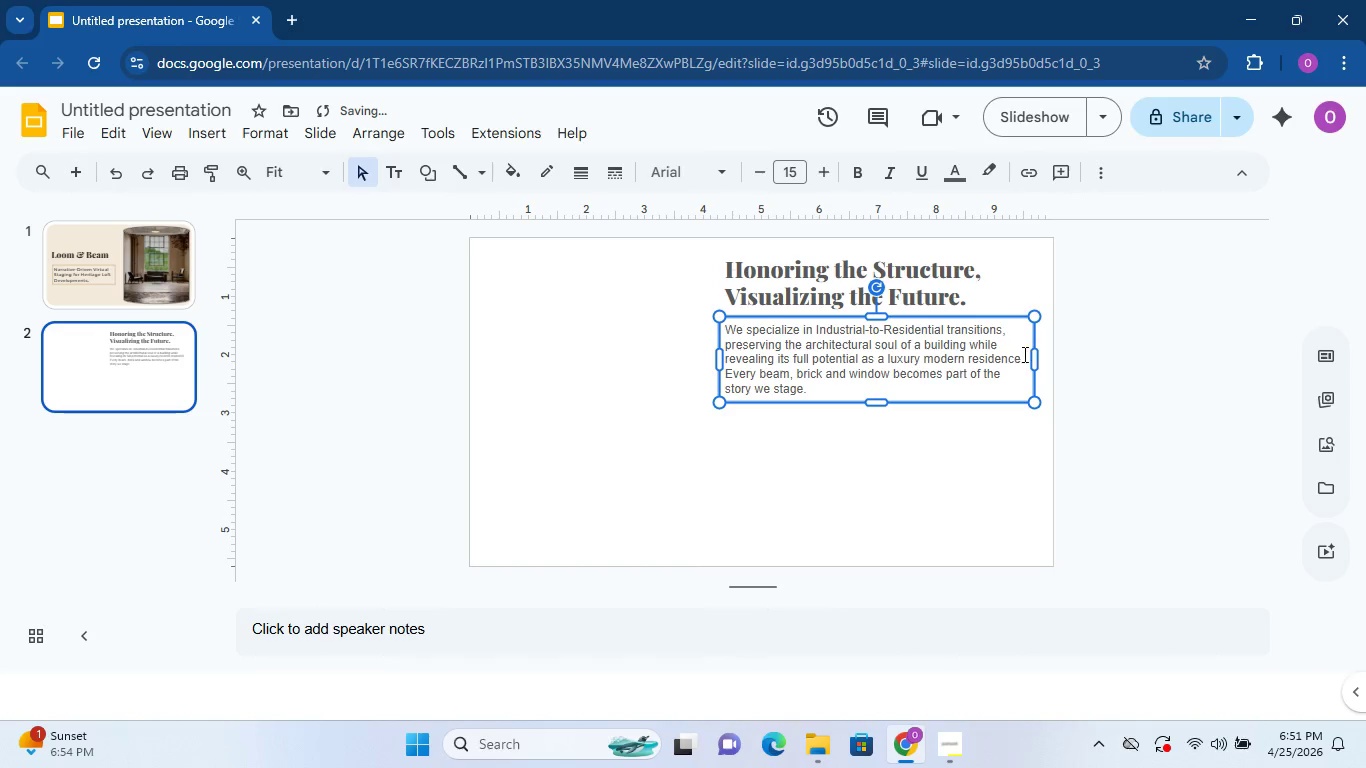 
left_click_drag(start_coordinate=[1032, 355], to_coordinate=[998, 356])
 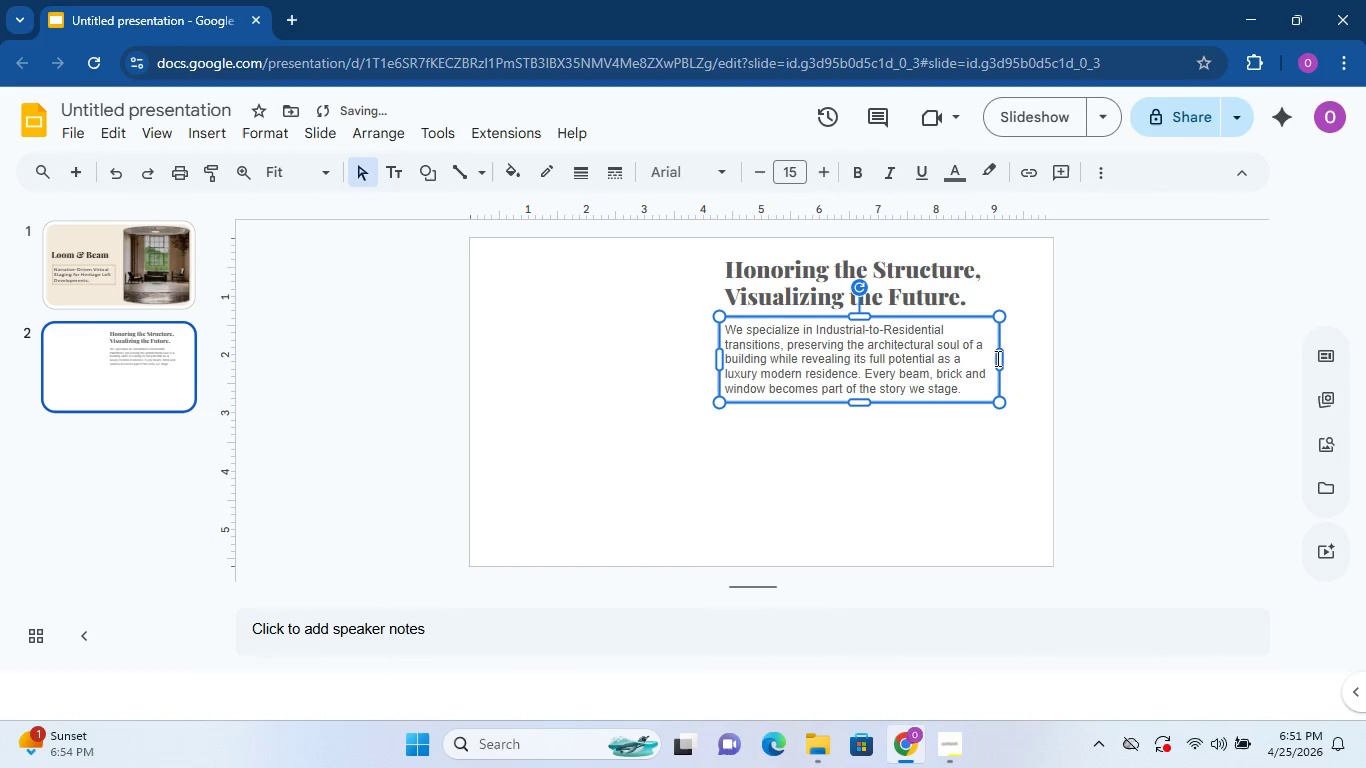 
left_click_drag(start_coordinate=[1000, 358], to_coordinate=[1029, 357])
 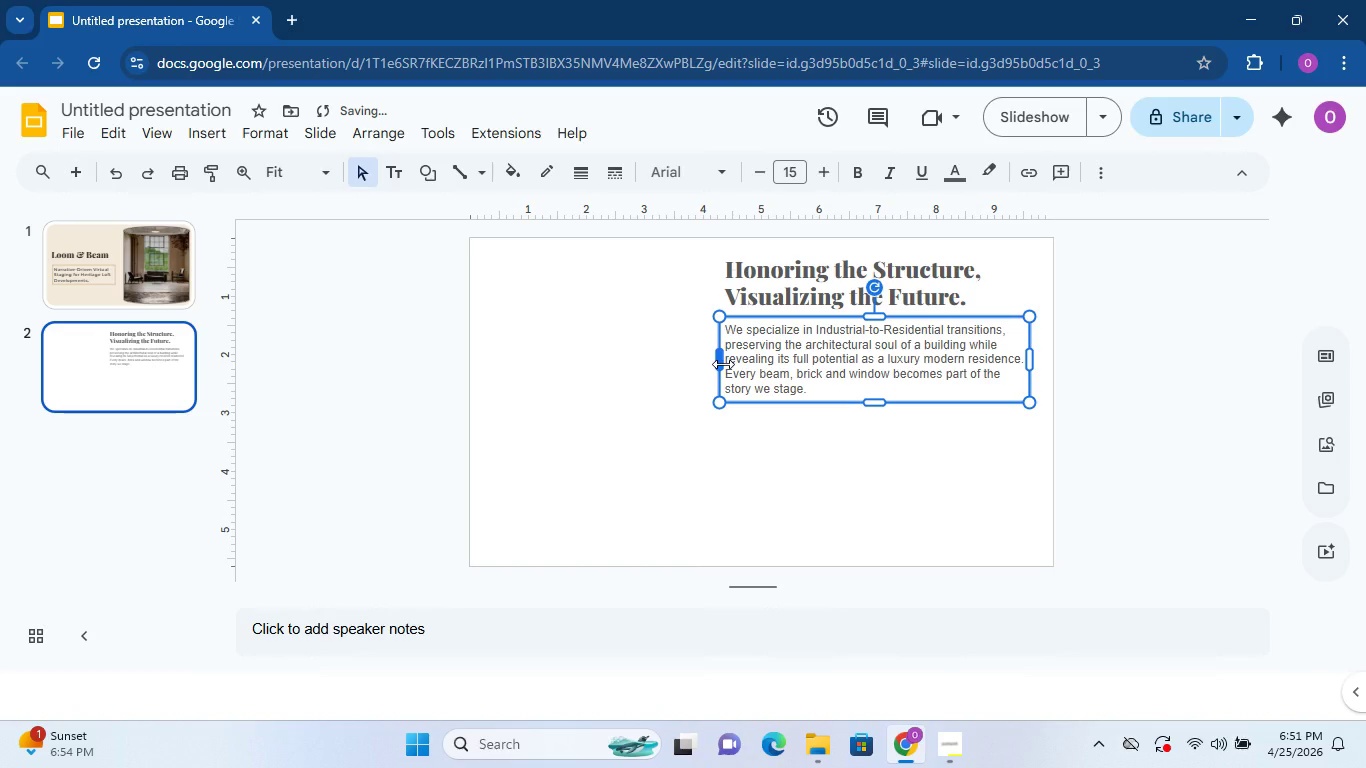 
left_click_drag(start_coordinate=[723, 364], to_coordinate=[684, 367])
 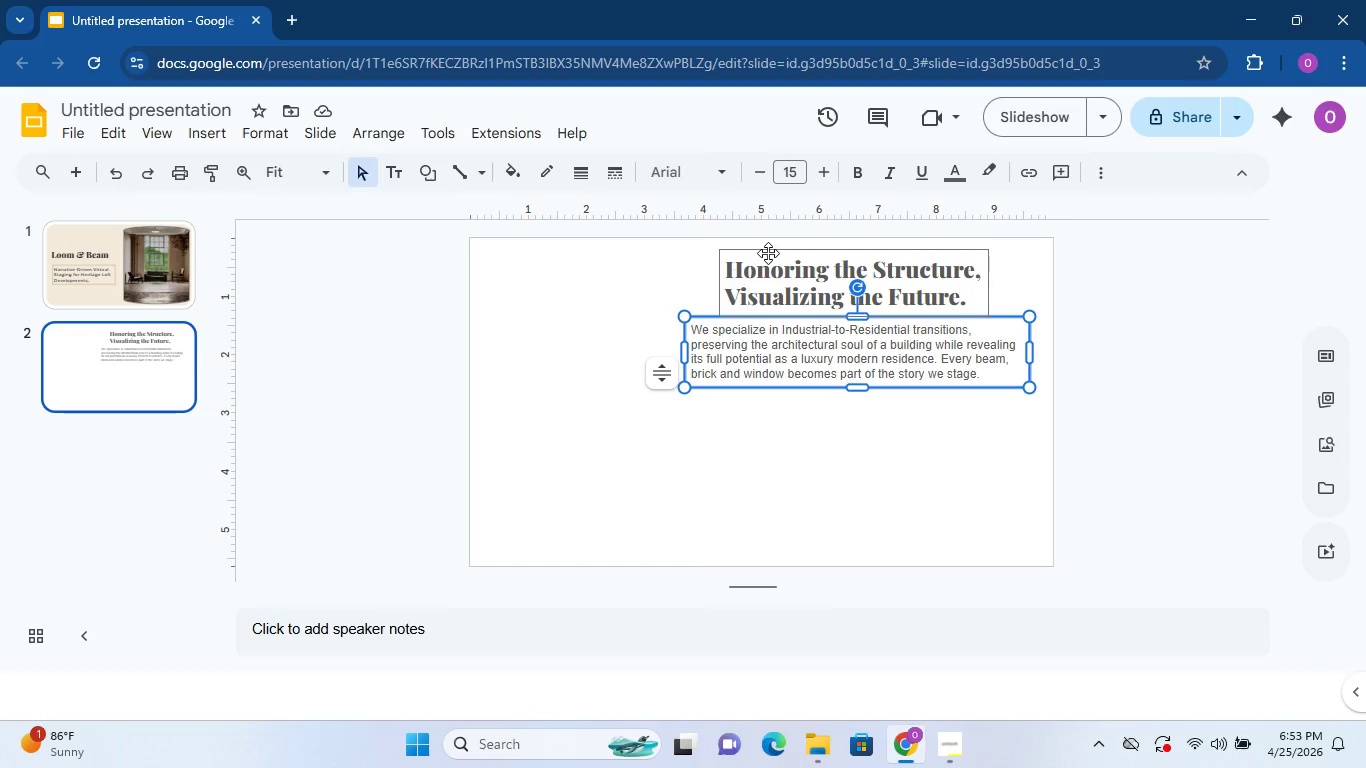 
wait(129.92)
 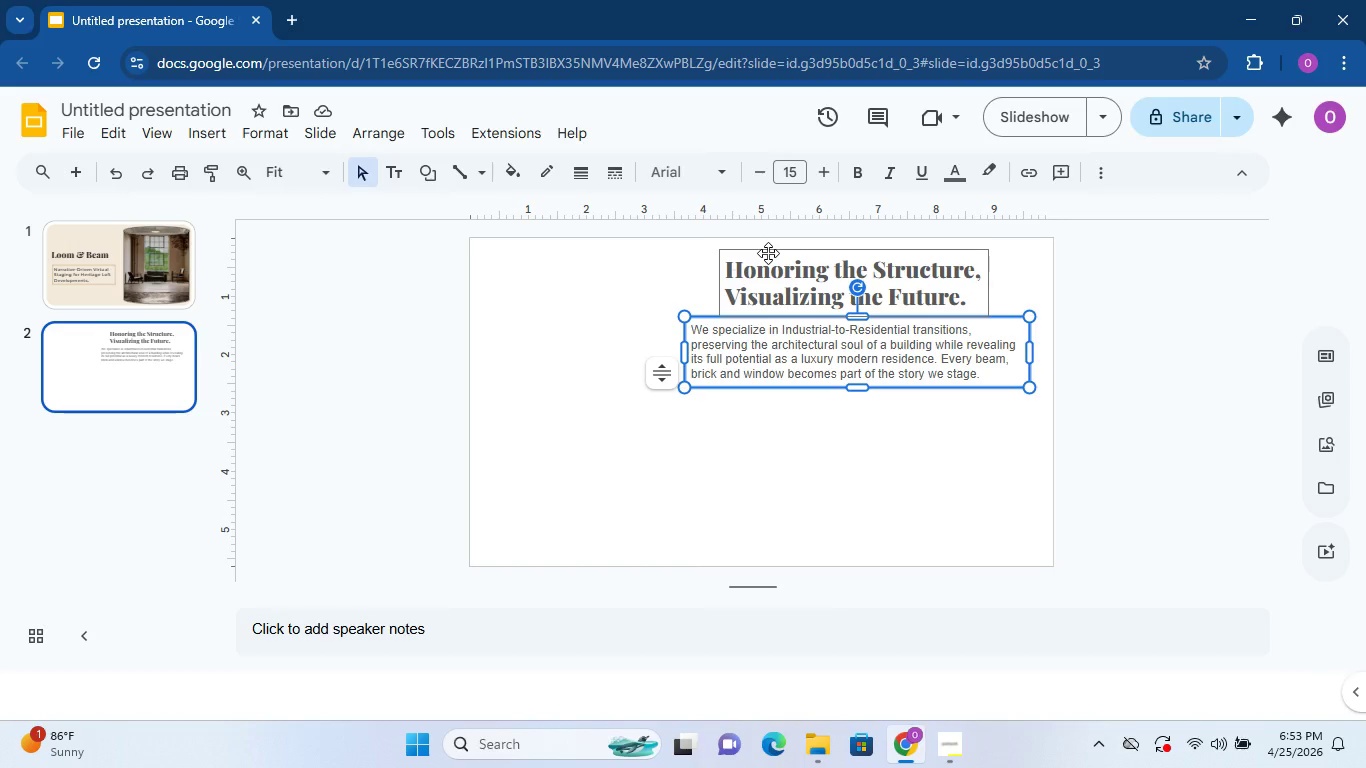 
left_click([733, 289])
 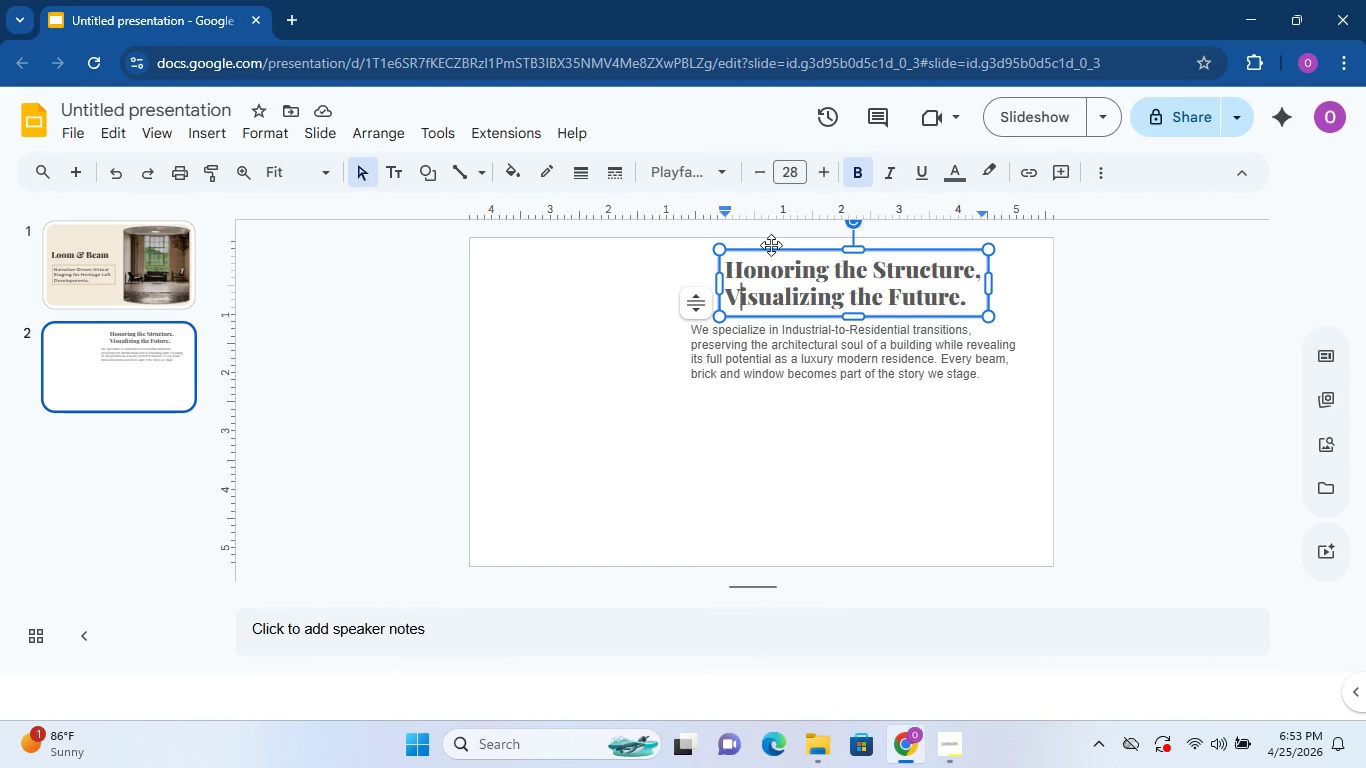 
left_click_drag(start_coordinate=[767, 249], to_coordinate=[749, 248])
 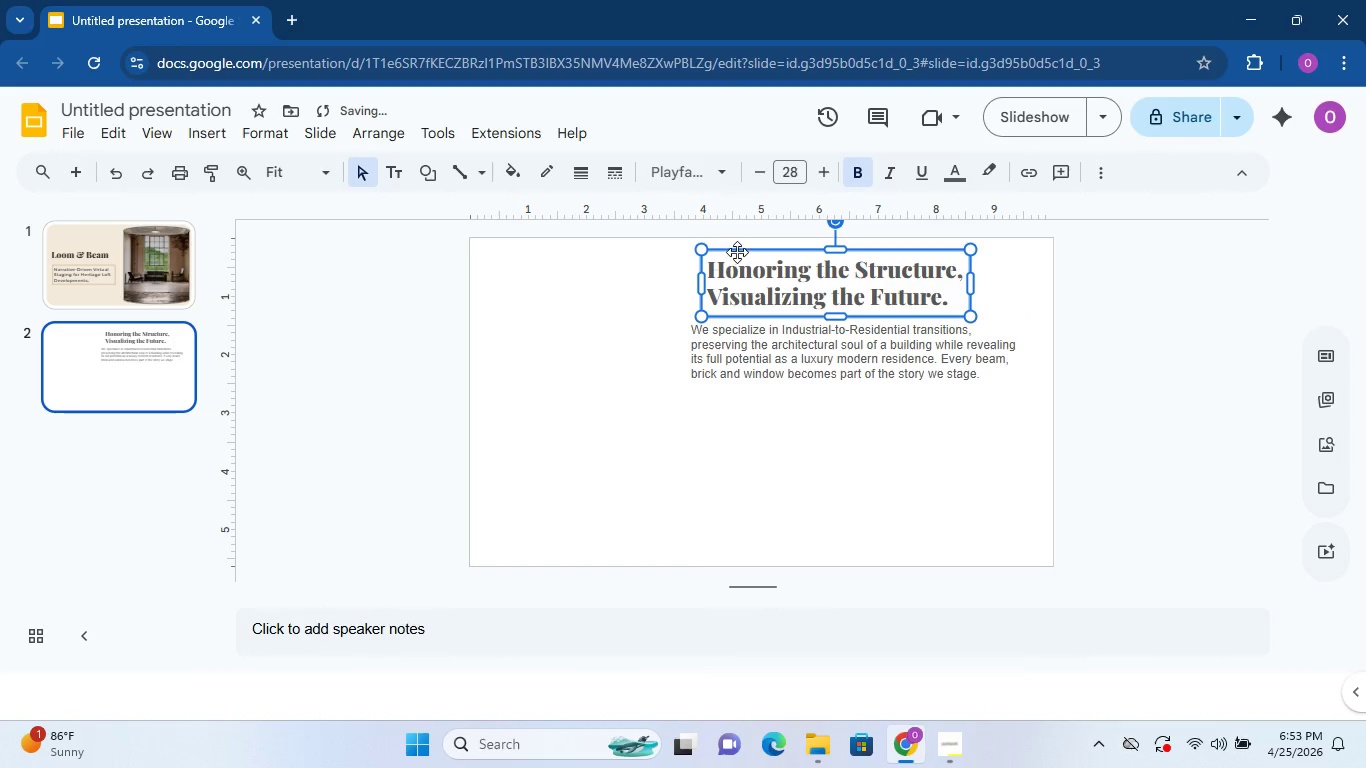 
left_click_drag(start_coordinate=[737, 252], to_coordinate=[729, 251])
 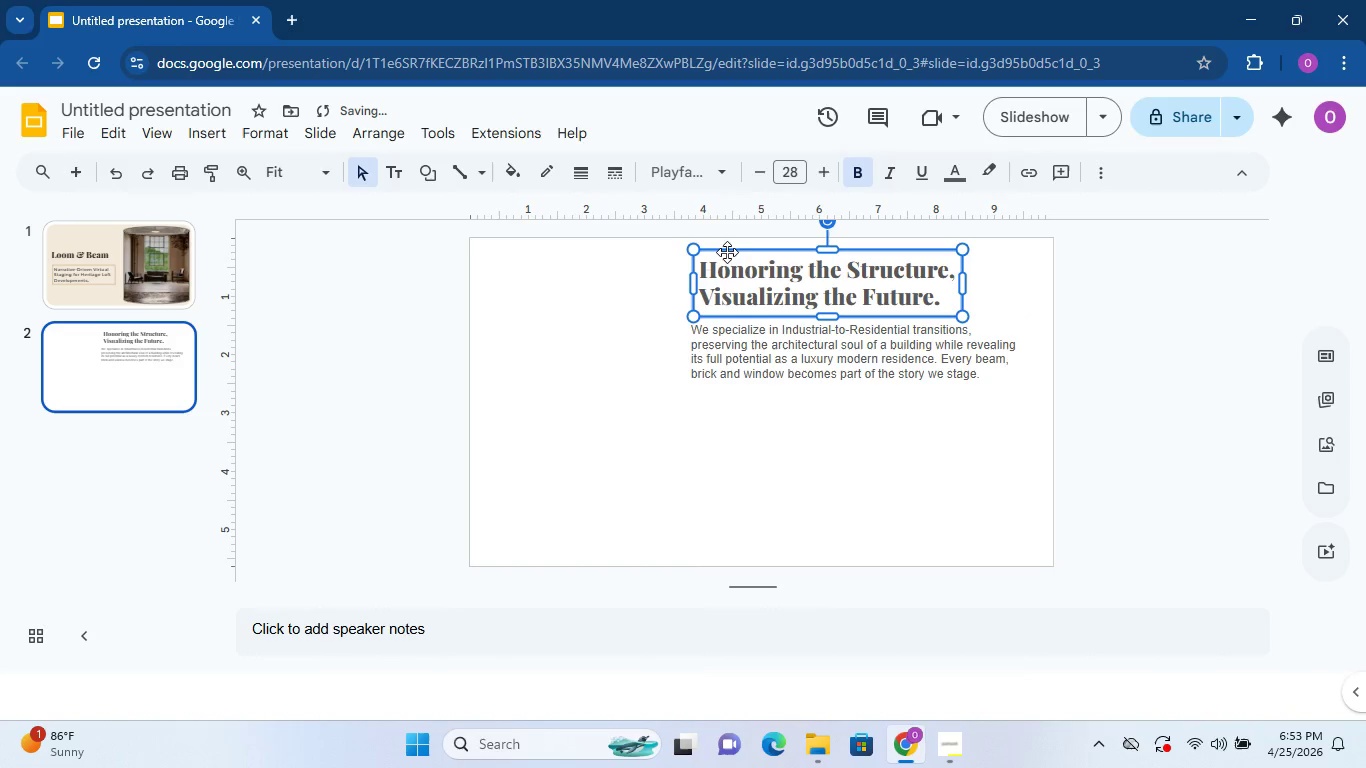 
left_click_drag(start_coordinate=[729, 252], to_coordinate=[719, 252])
 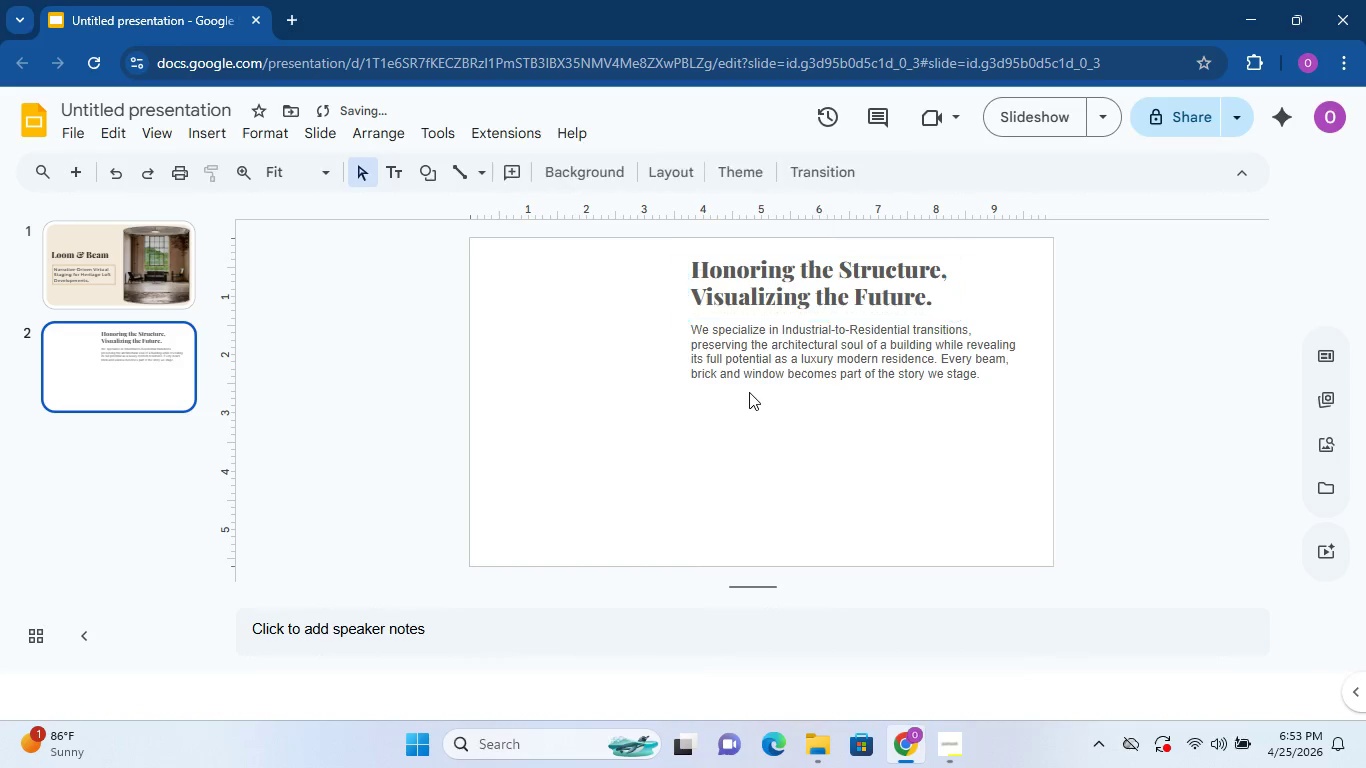 
double_click([749, 387])
 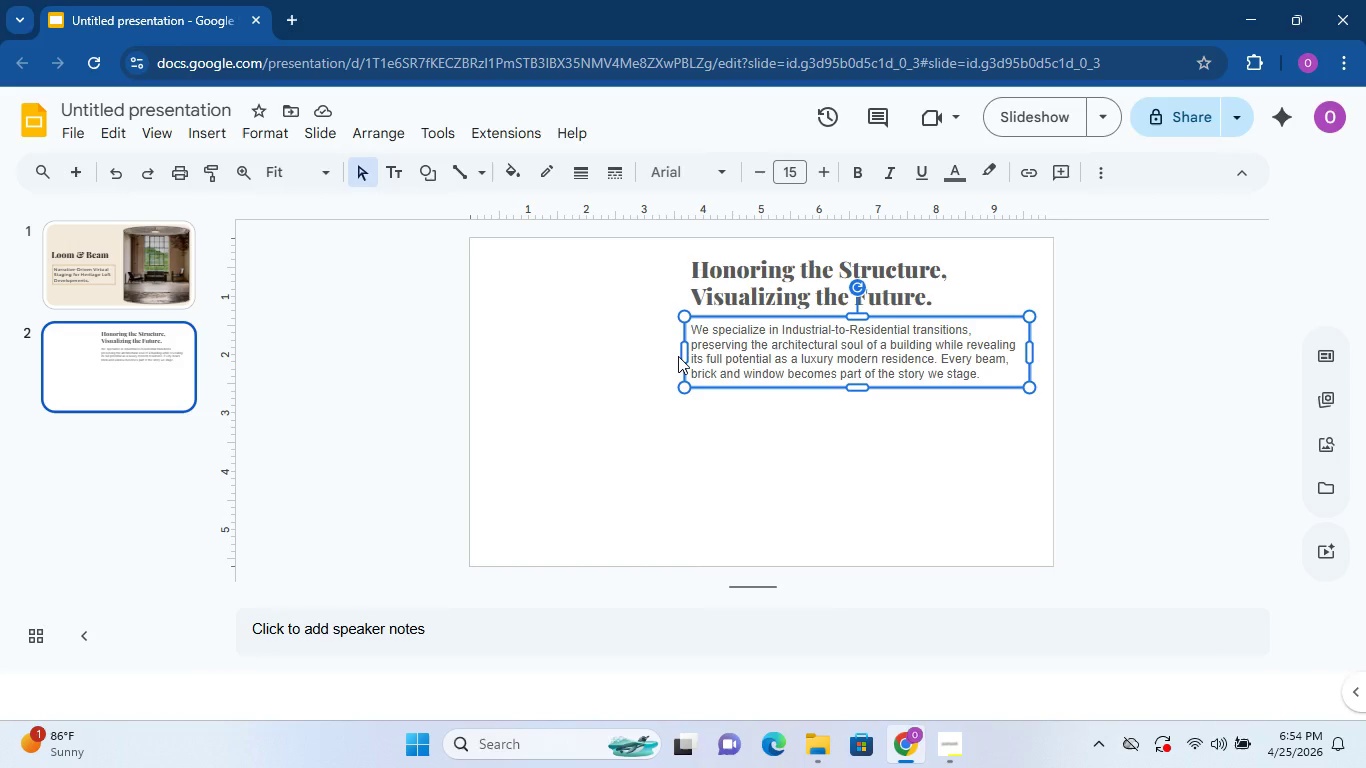 
wait(46.91)
 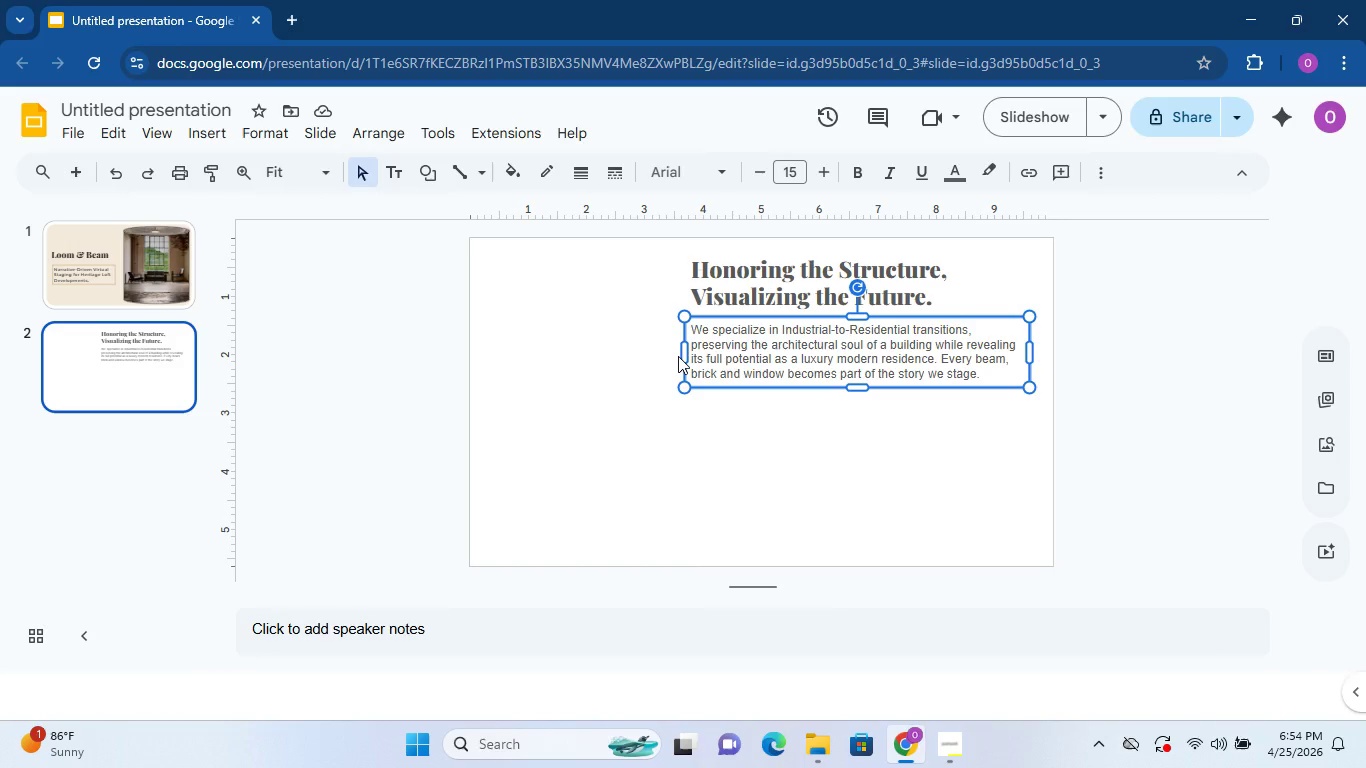 
left_click([754, 253])
 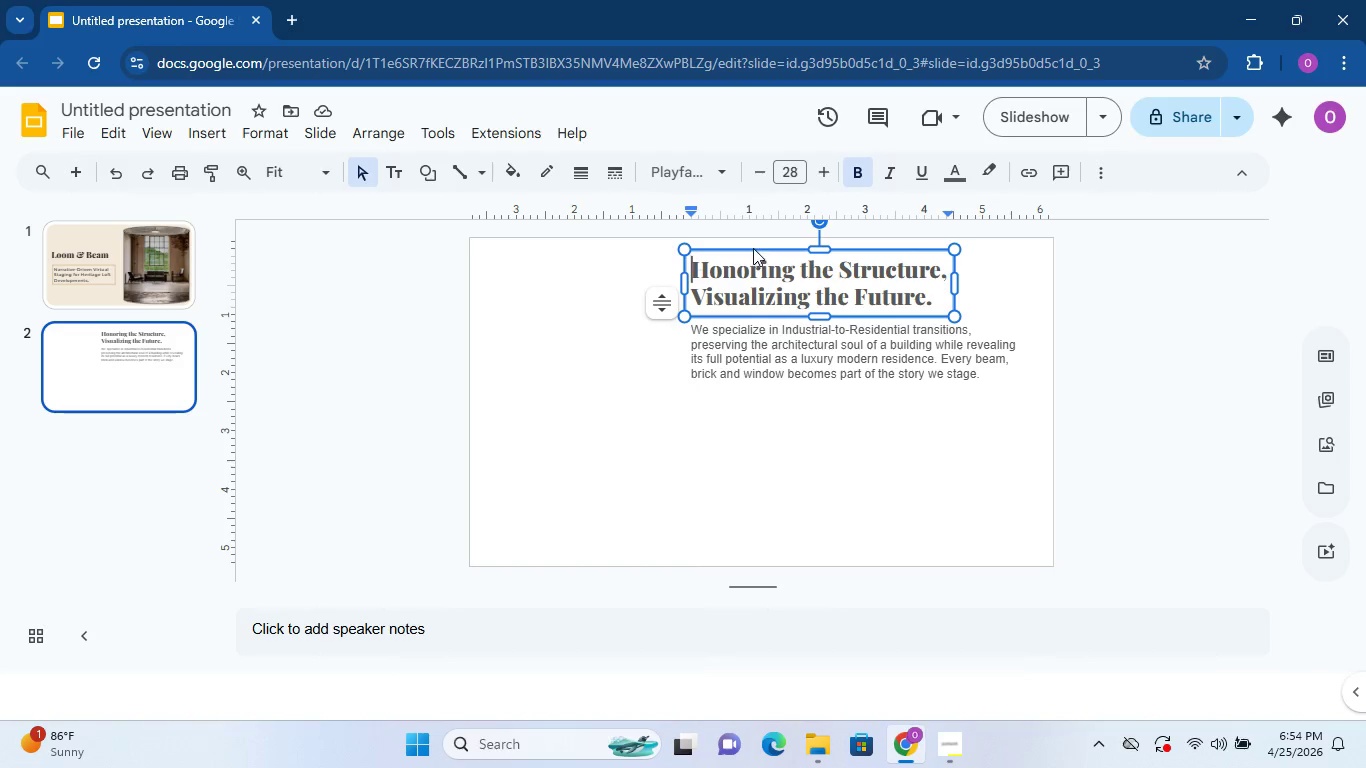 
left_click([756, 245])
 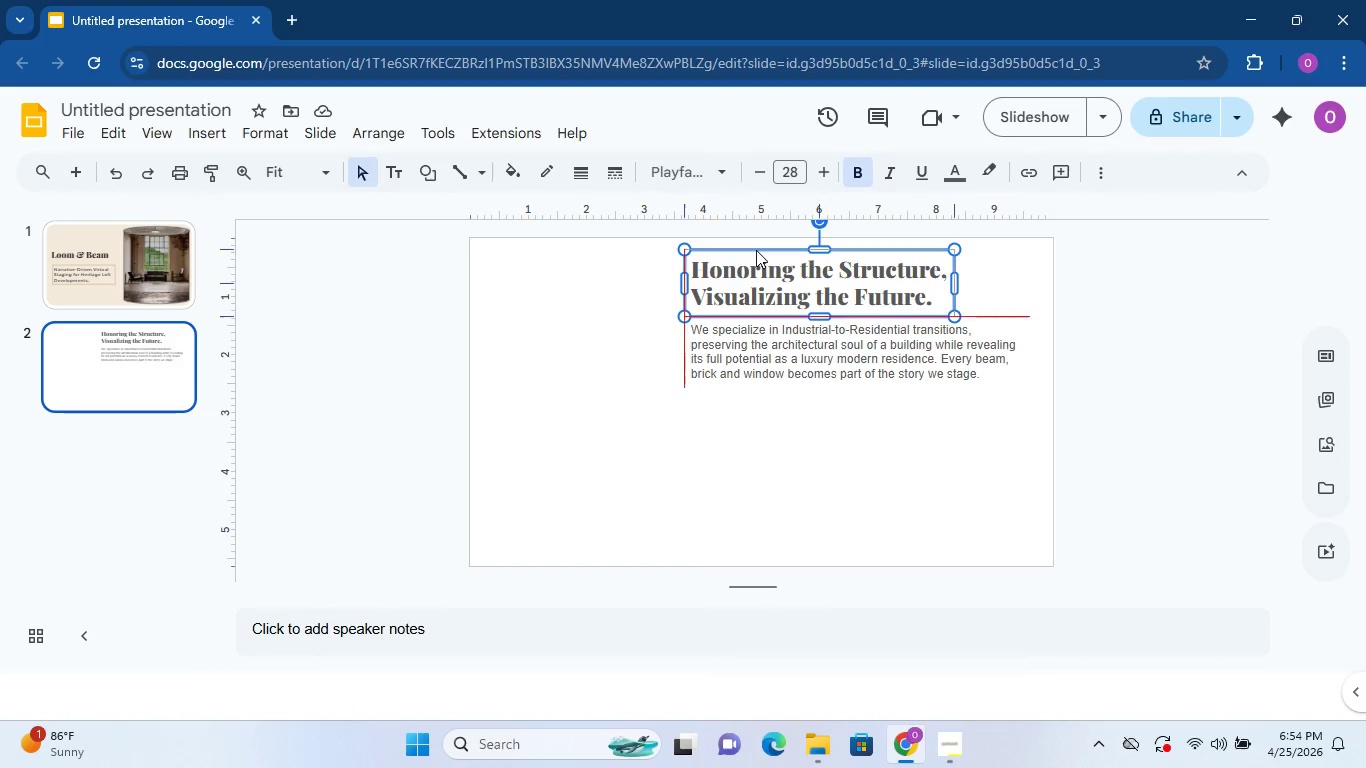 
left_click_drag(start_coordinate=[756, 250], to_coordinate=[741, 256])
 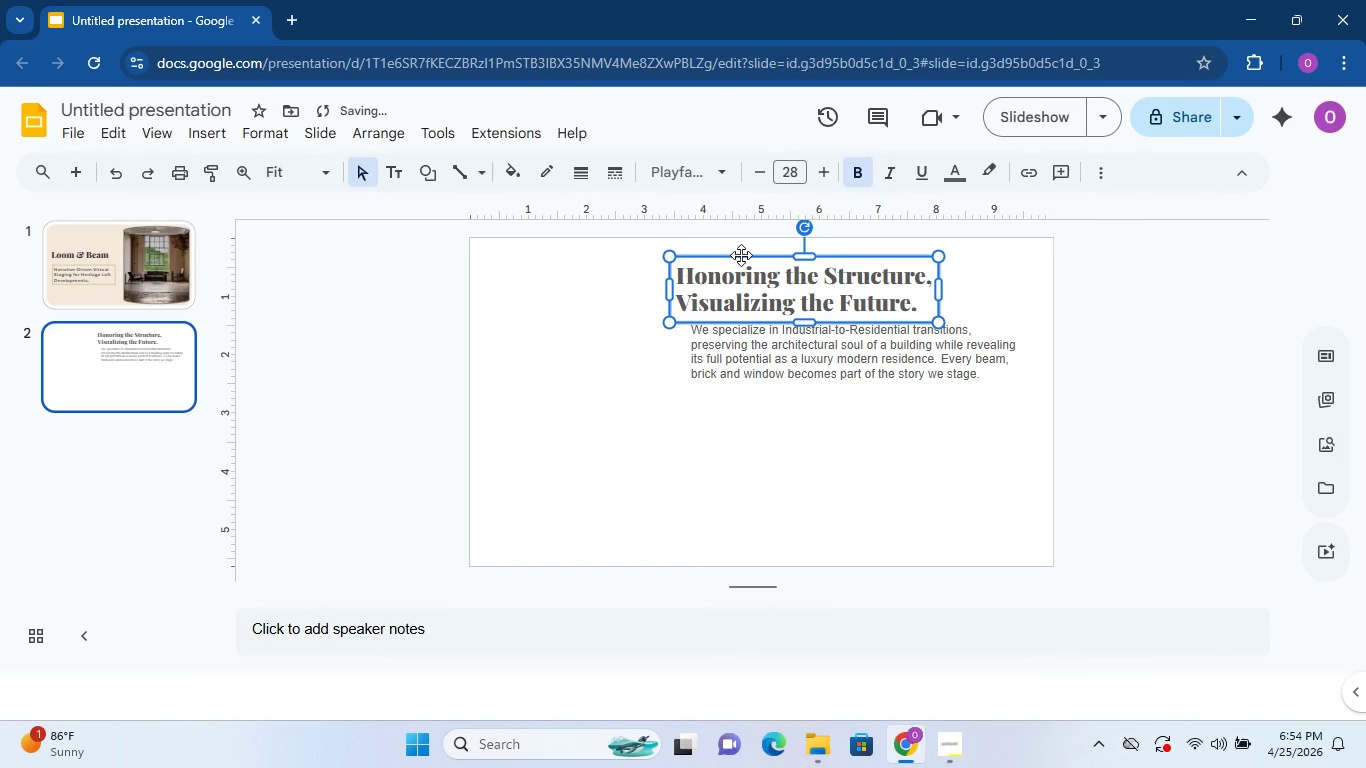 
left_click_drag(start_coordinate=[741, 255], to_coordinate=[751, 254])
 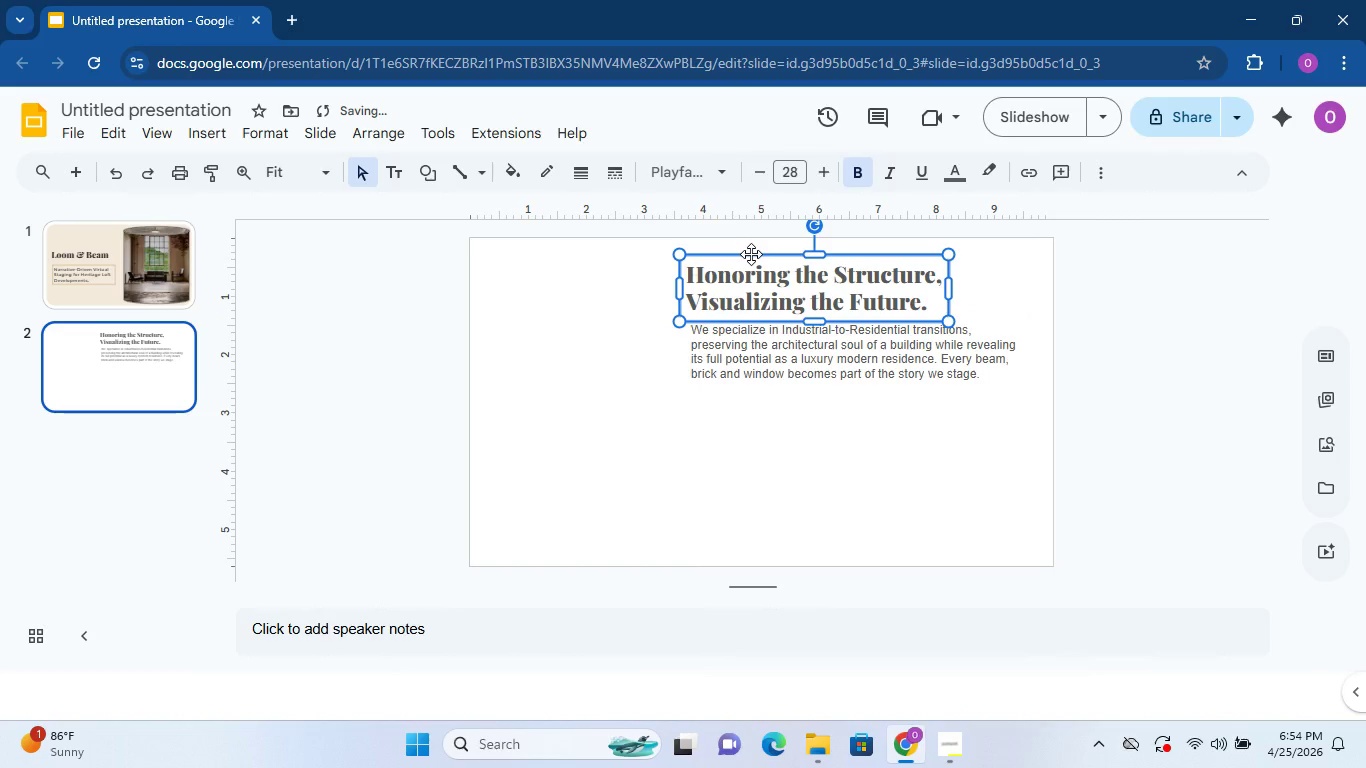 
left_click_drag(start_coordinate=[751, 254], to_coordinate=[757, 252])
 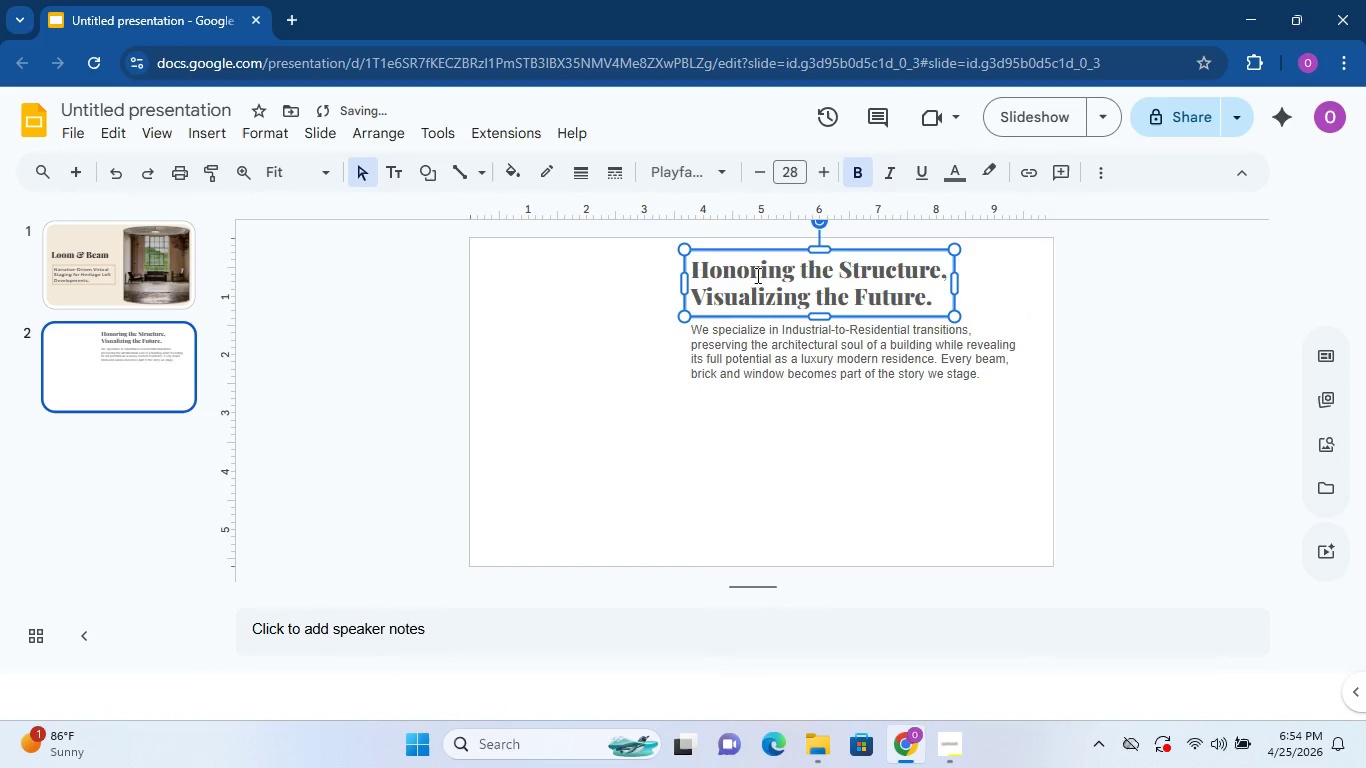 
left_click([811, 382])
 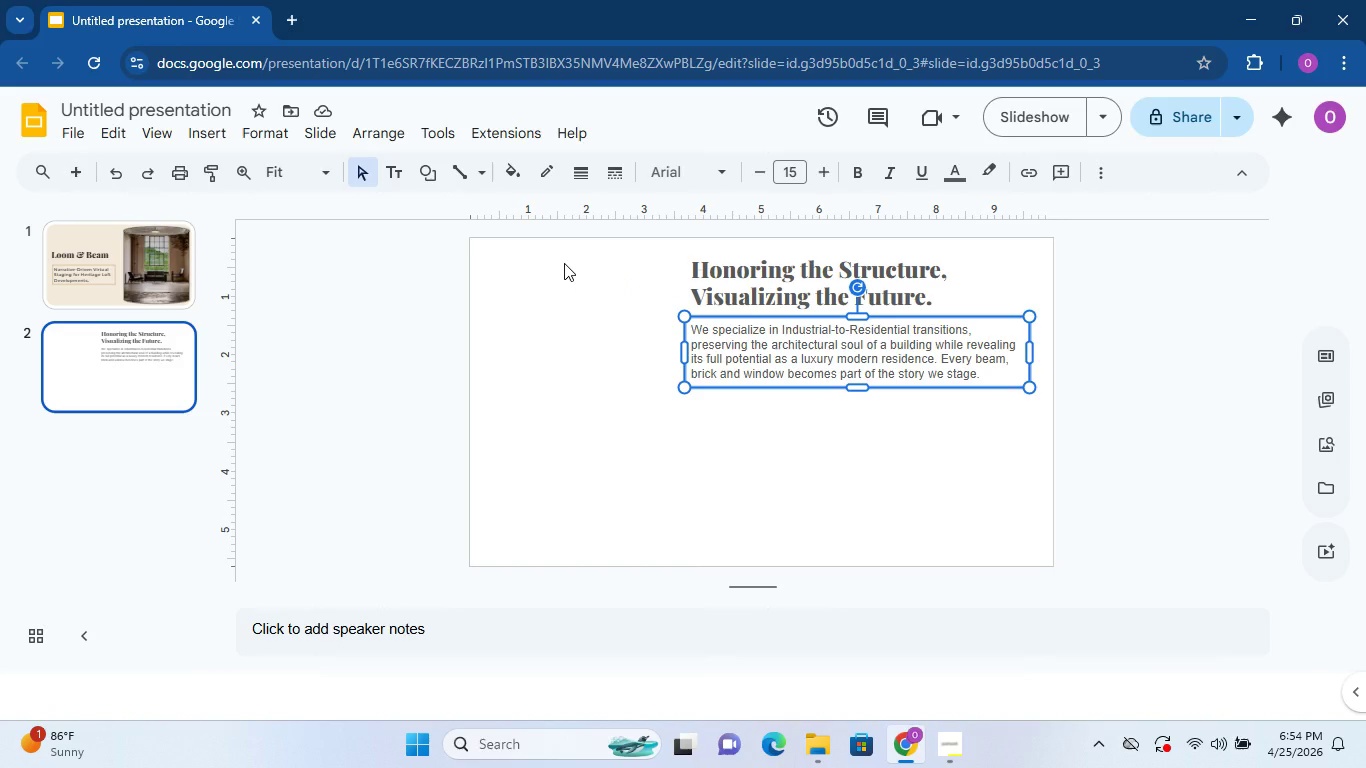 
wait(21.89)
 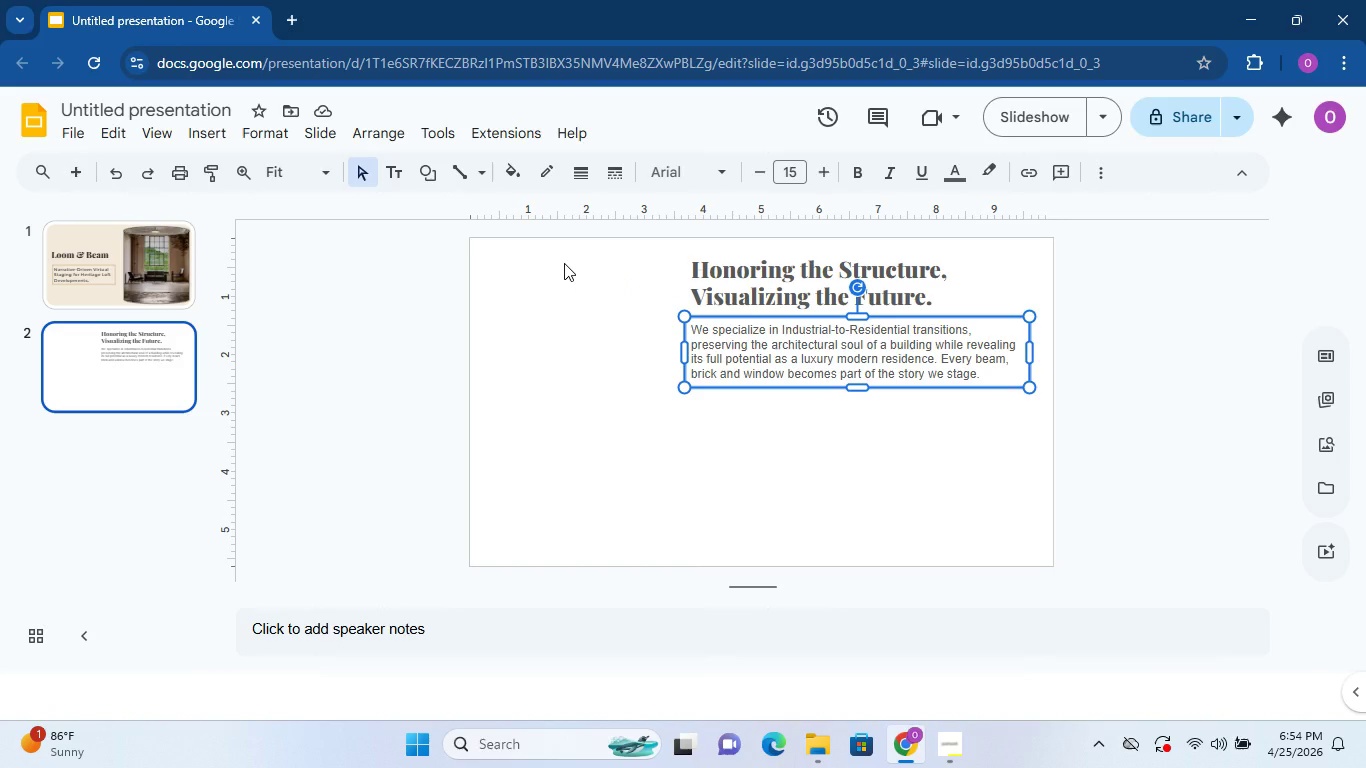 
left_click_drag(start_coordinate=[688, 345], to_coordinate=[669, 345])
 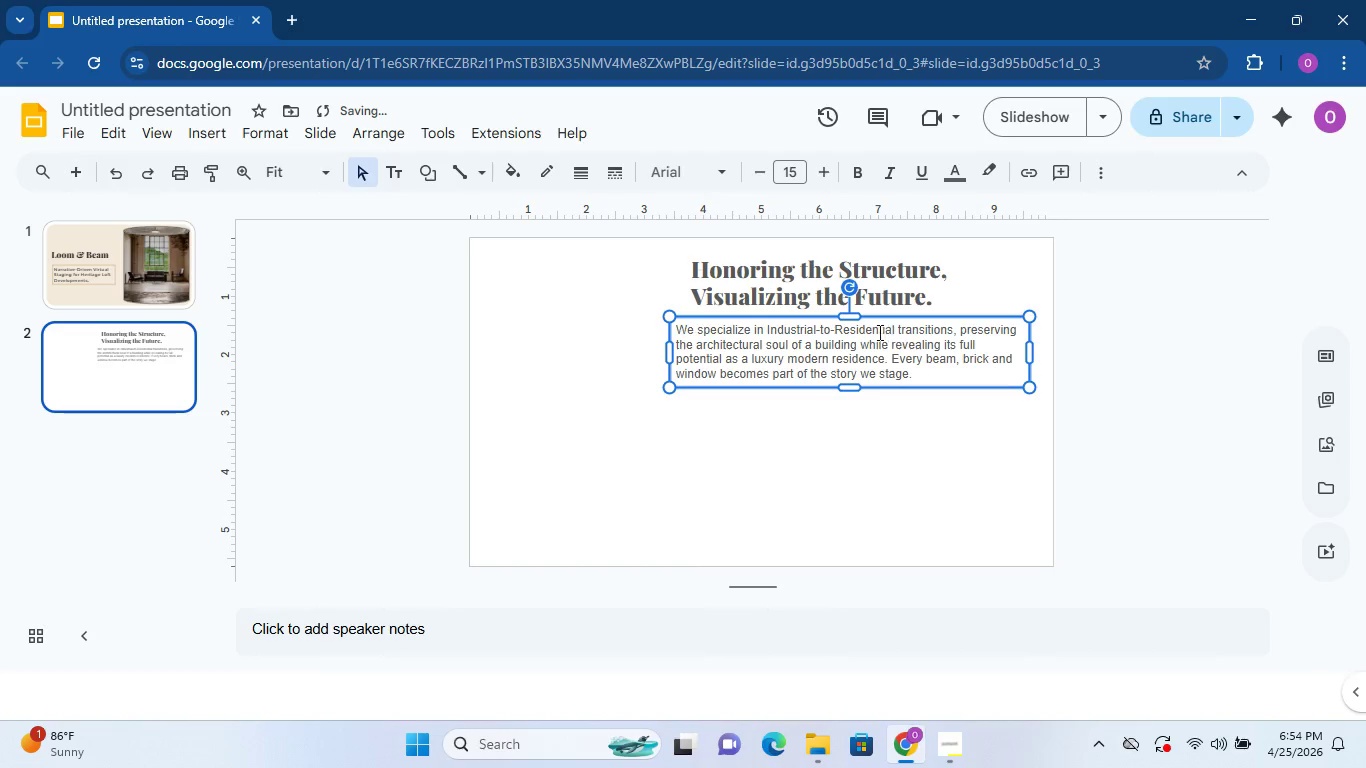 
double_click([874, 331])
 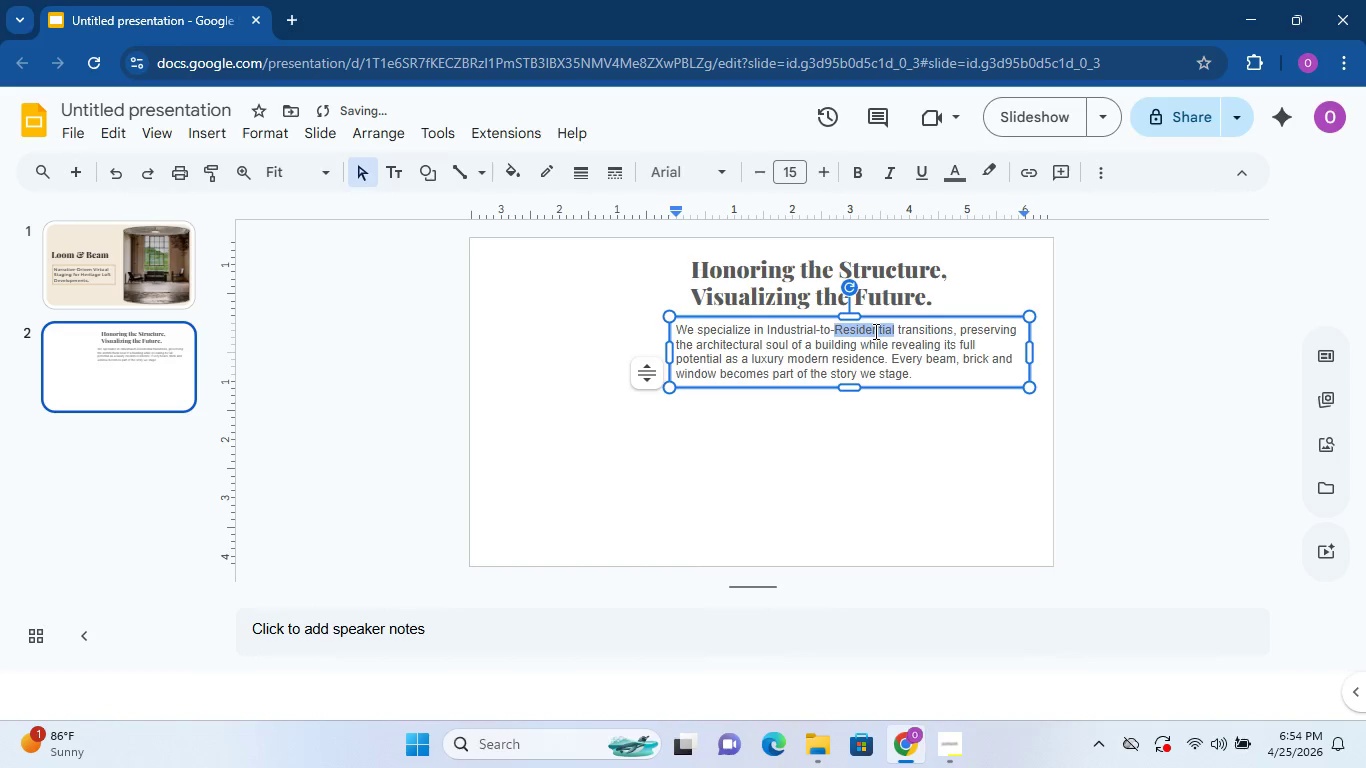 
triple_click([874, 331])
 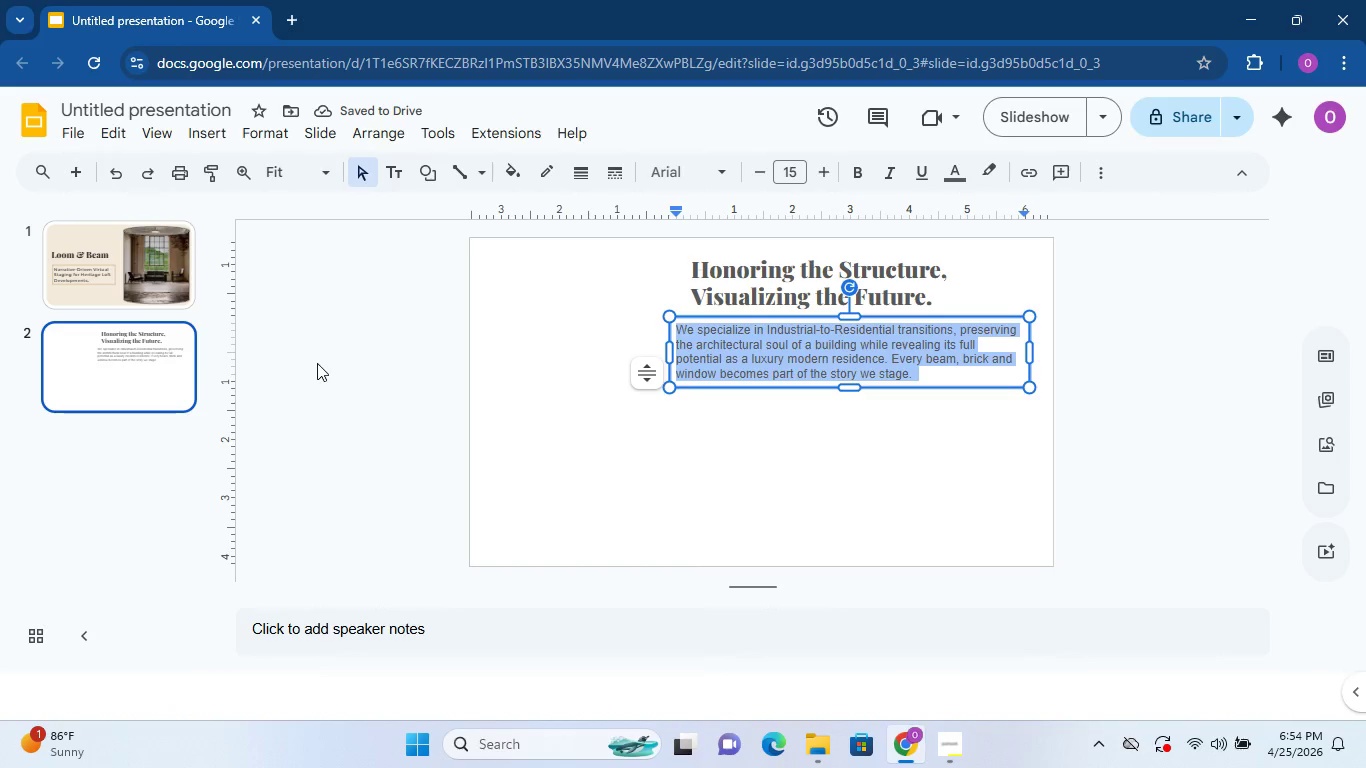 
left_click([705, 273])
 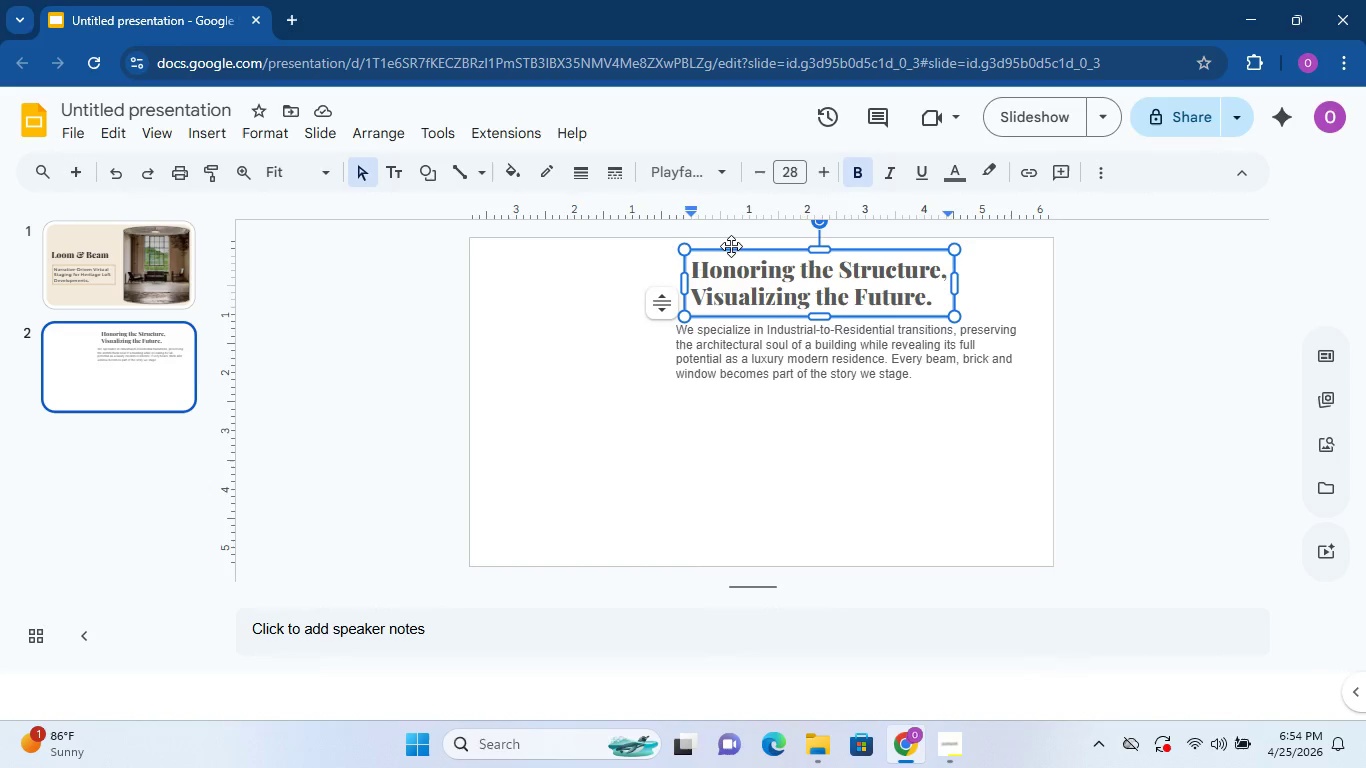 
left_click_drag(start_coordinate=[731, 246], to_coordinate=[720, 248])
 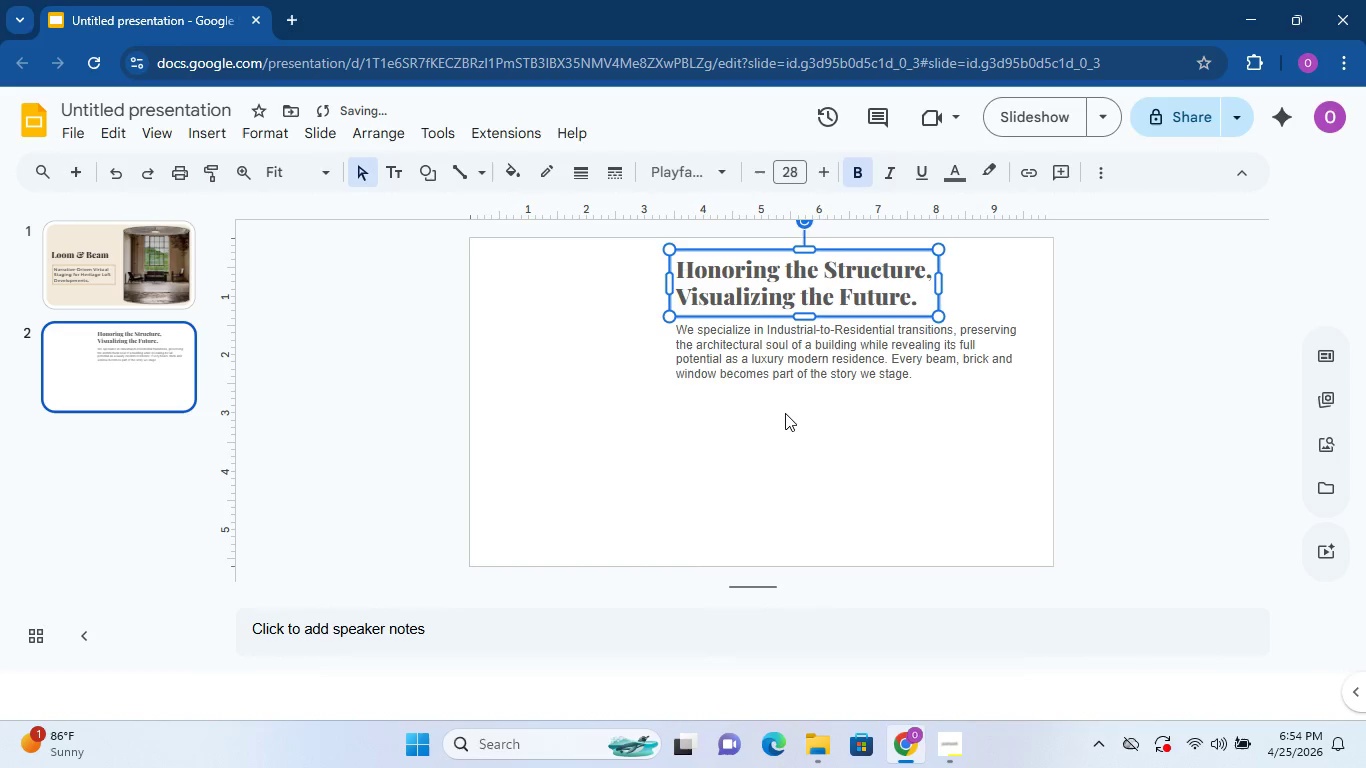 
left_click([787, 414])
 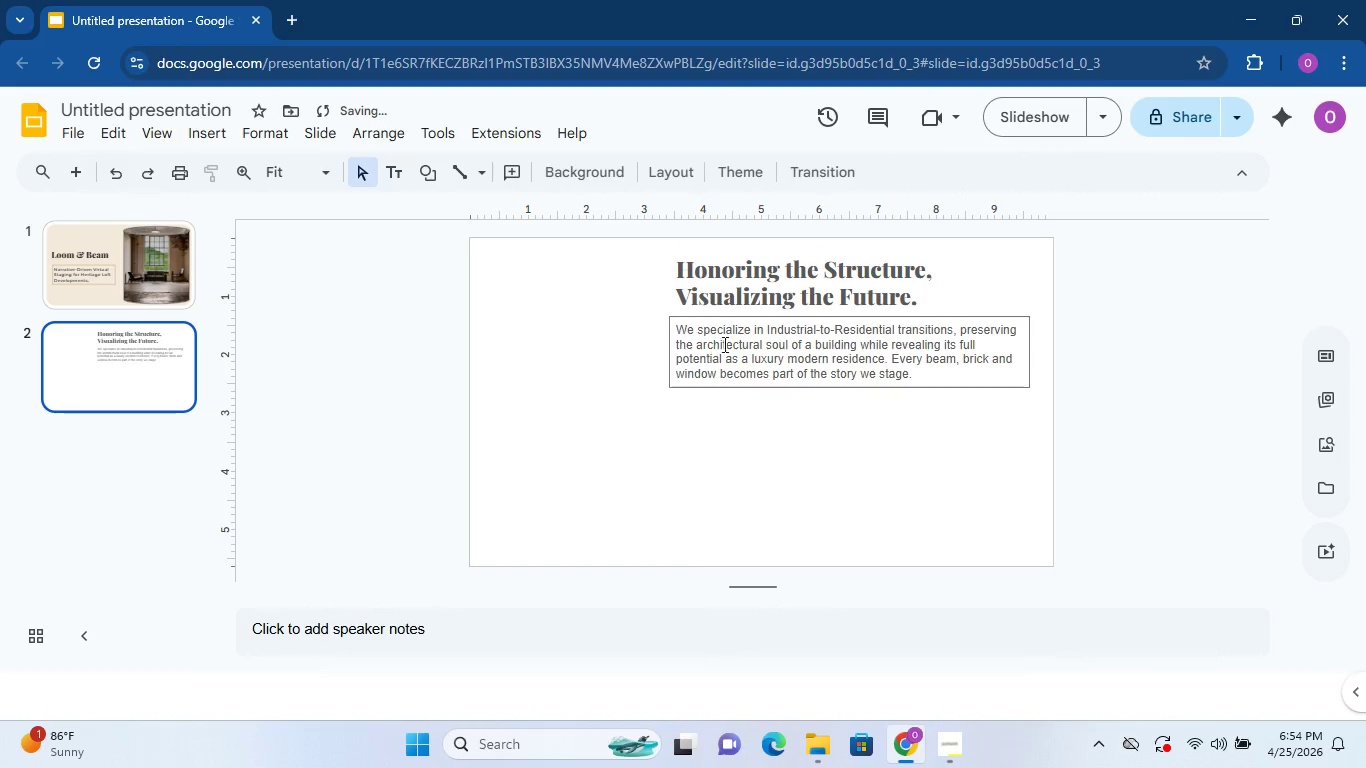 
left_click([742, 315])
 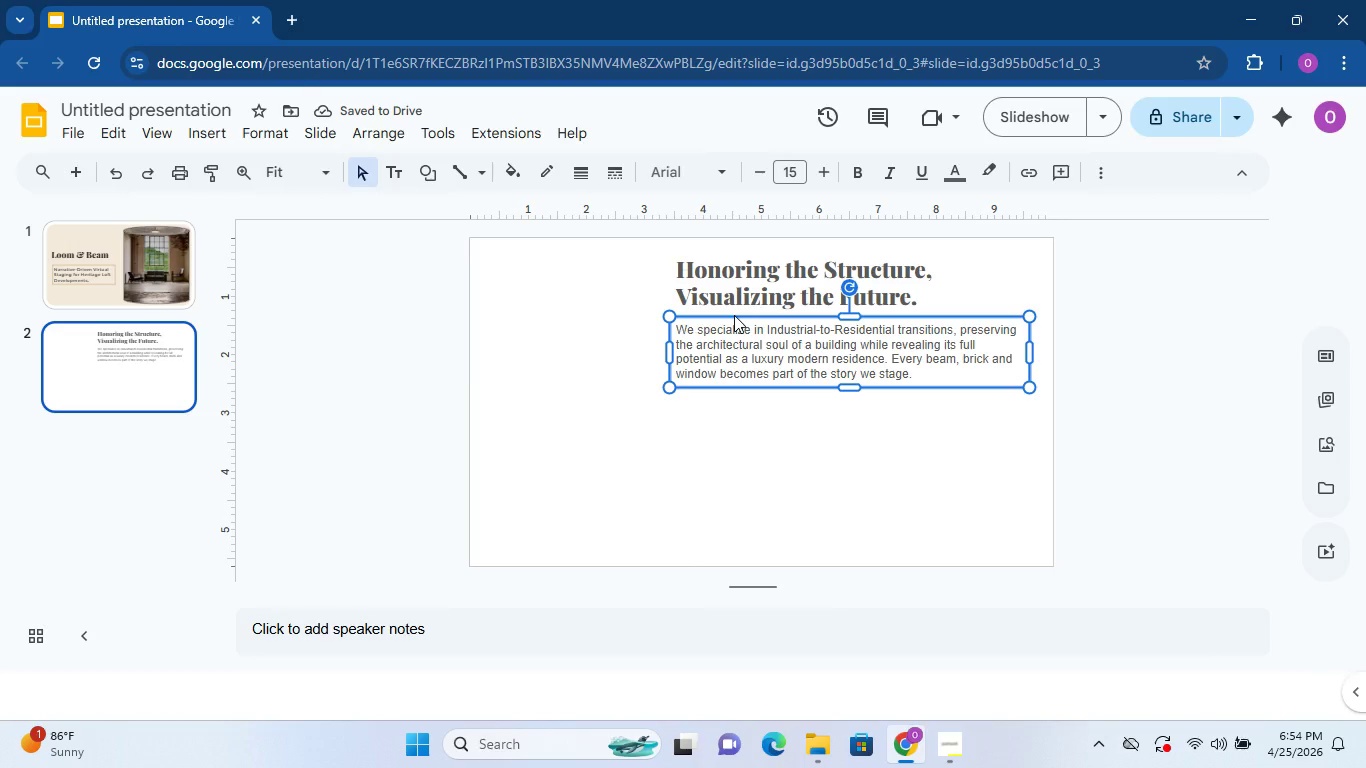 
key(ArrowUp)
 